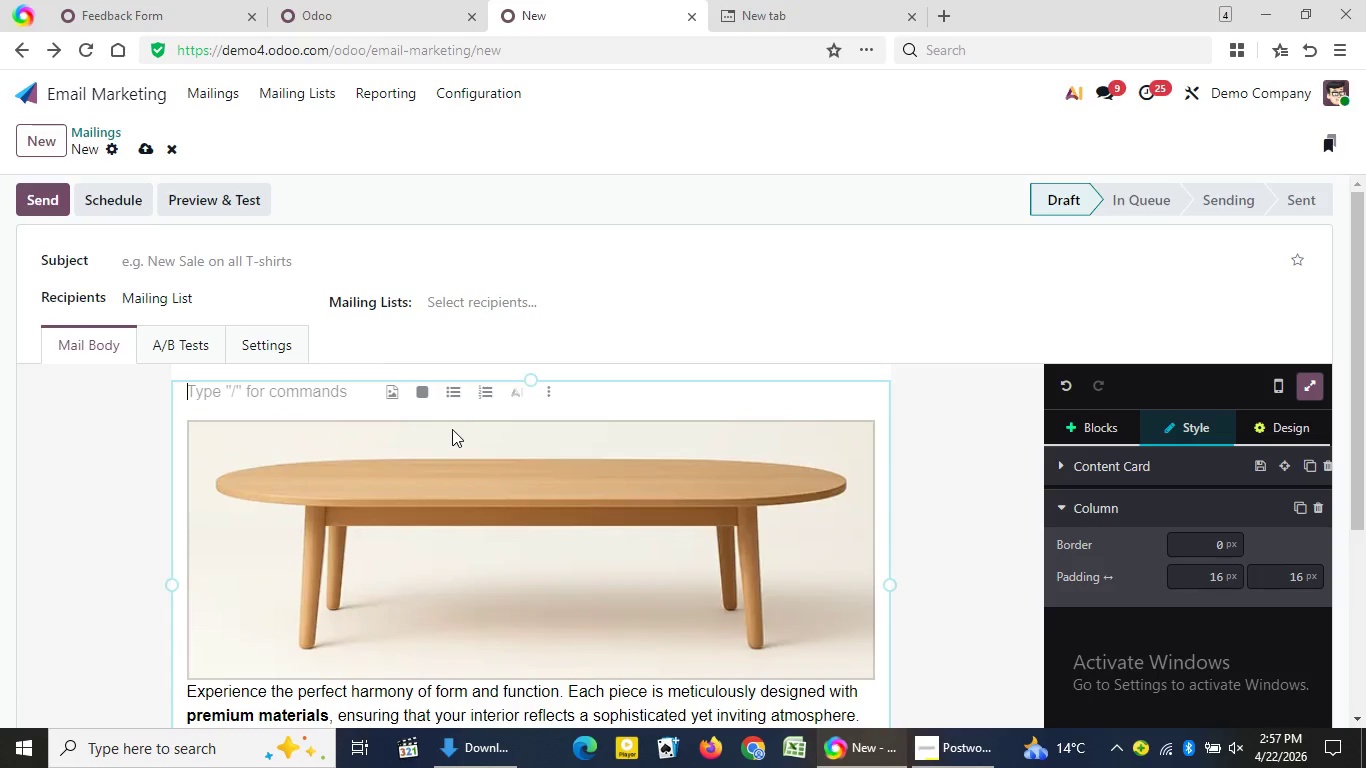 
scroll: coordinate [458, 447], scroll_direction: down, amount: 1.0
 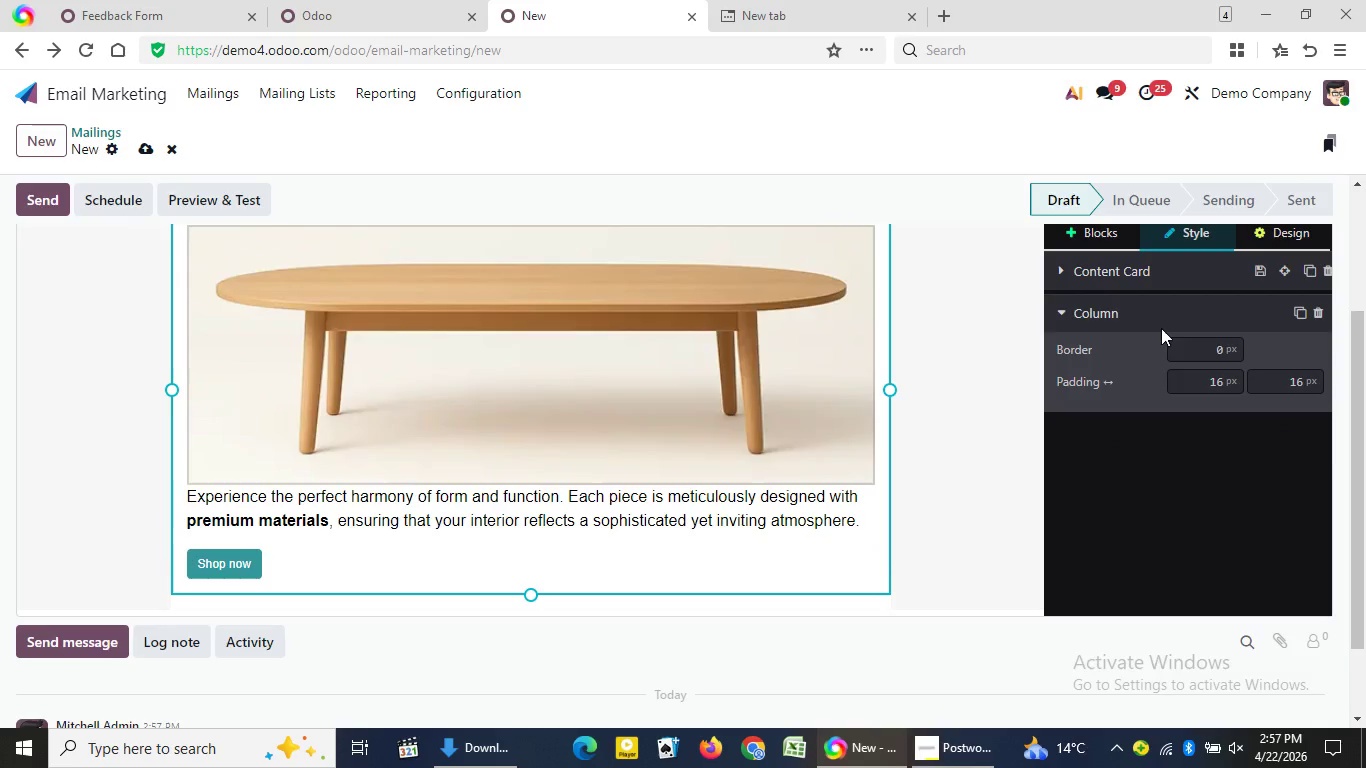 
scroll: coordinate [400, 545], scroll_direction: none, amount: 0.0
 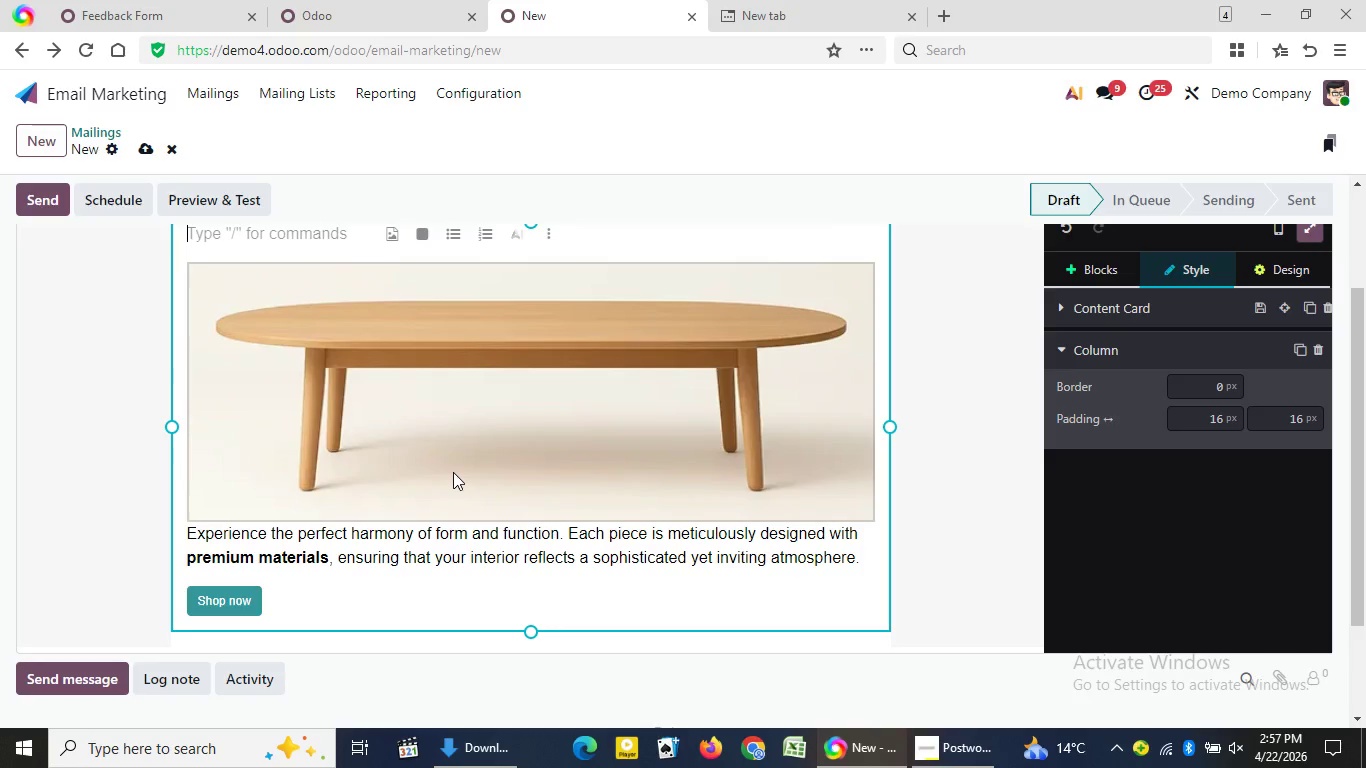 
scroll: coordinate [453, 472], scroll_direction: down, amount: 5.0
 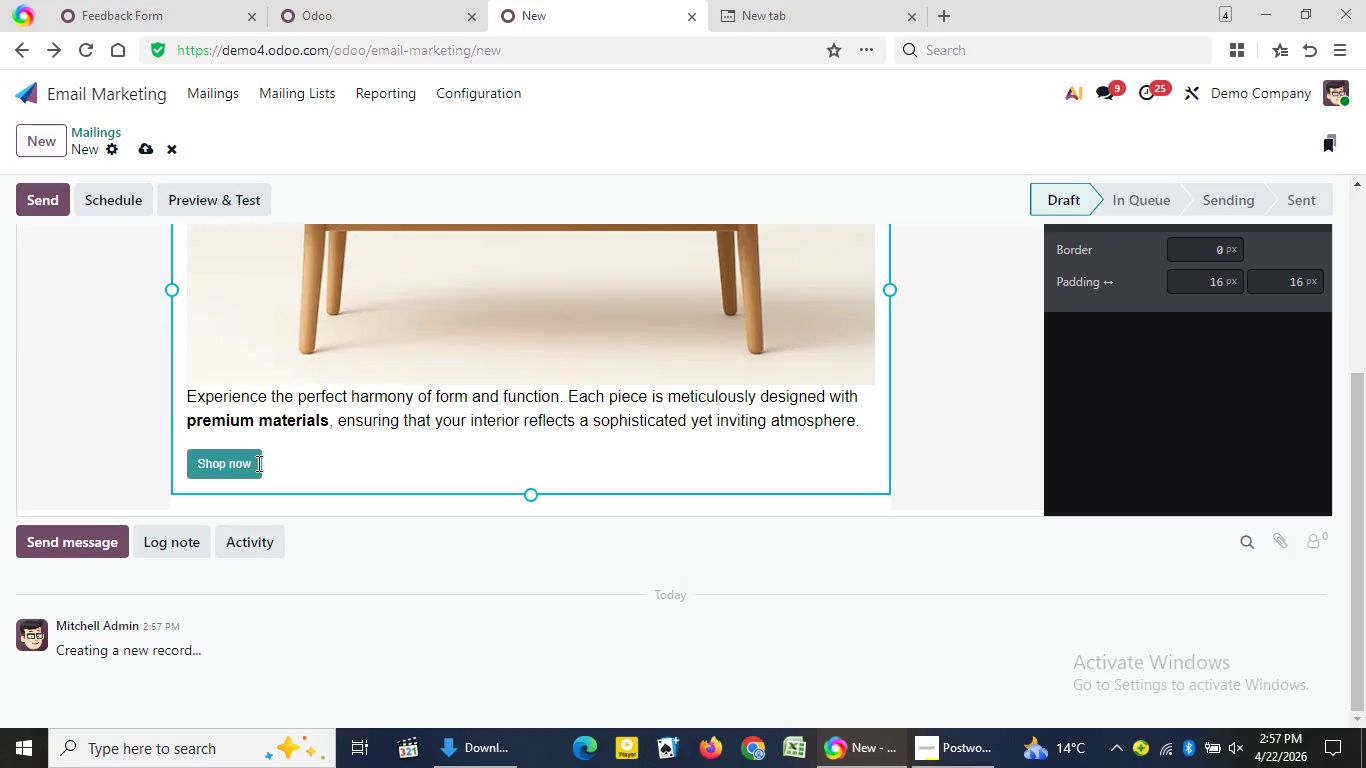 
left_click([269, 466])
 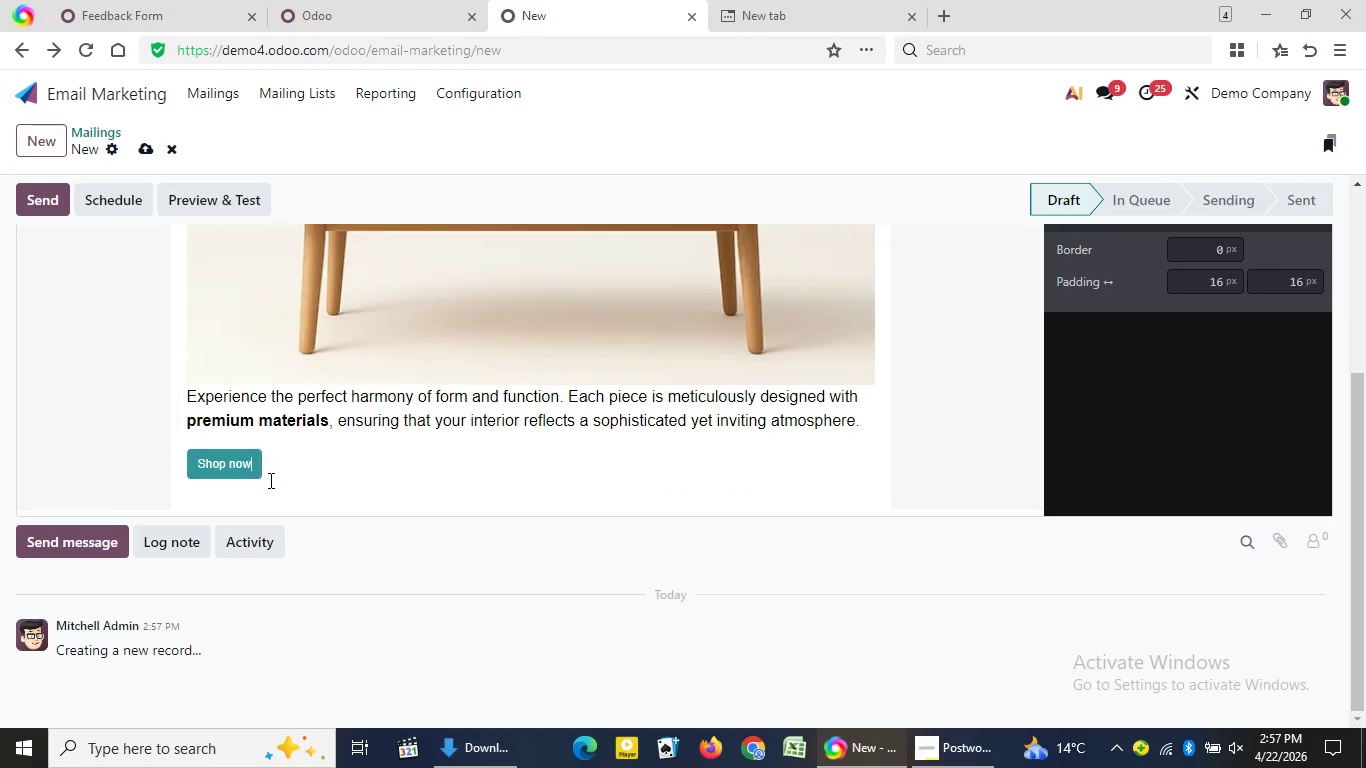 
key(Backspace)
 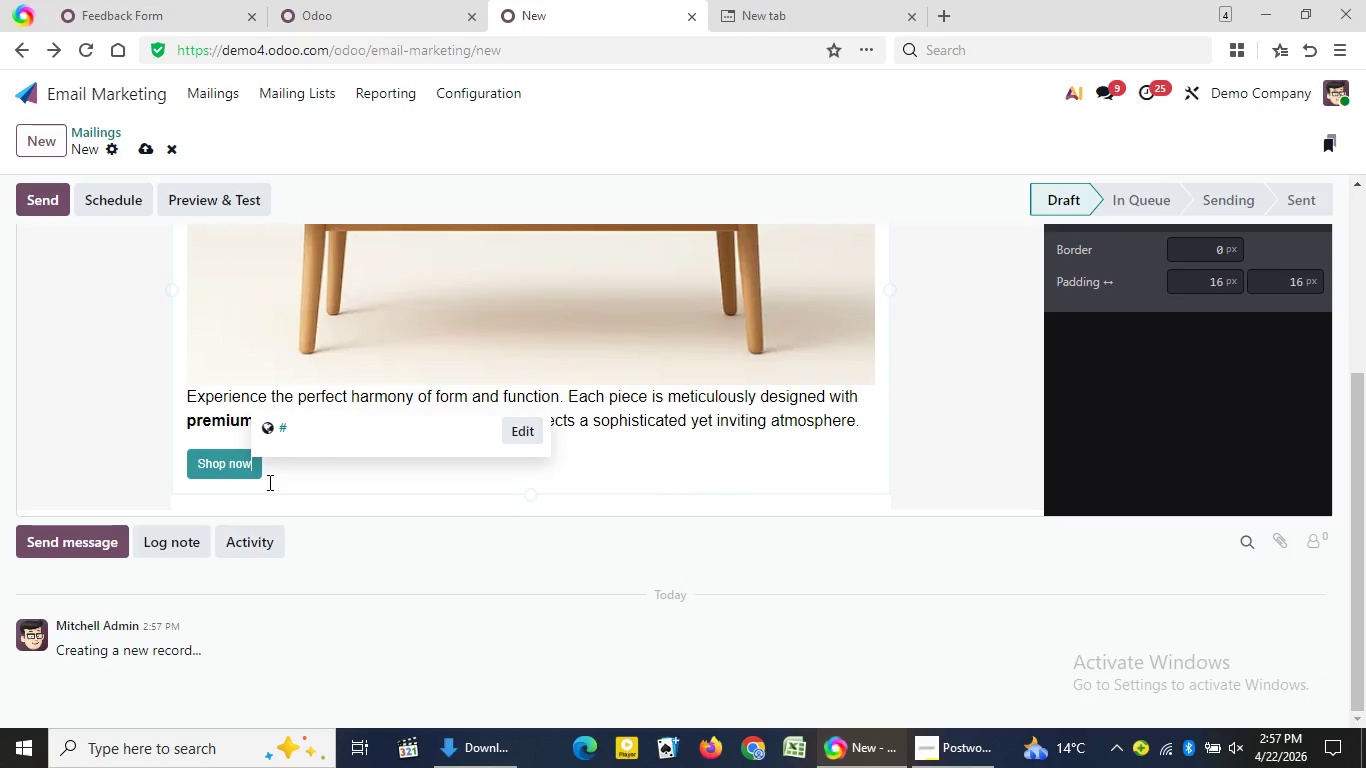 
key(Backspace)
 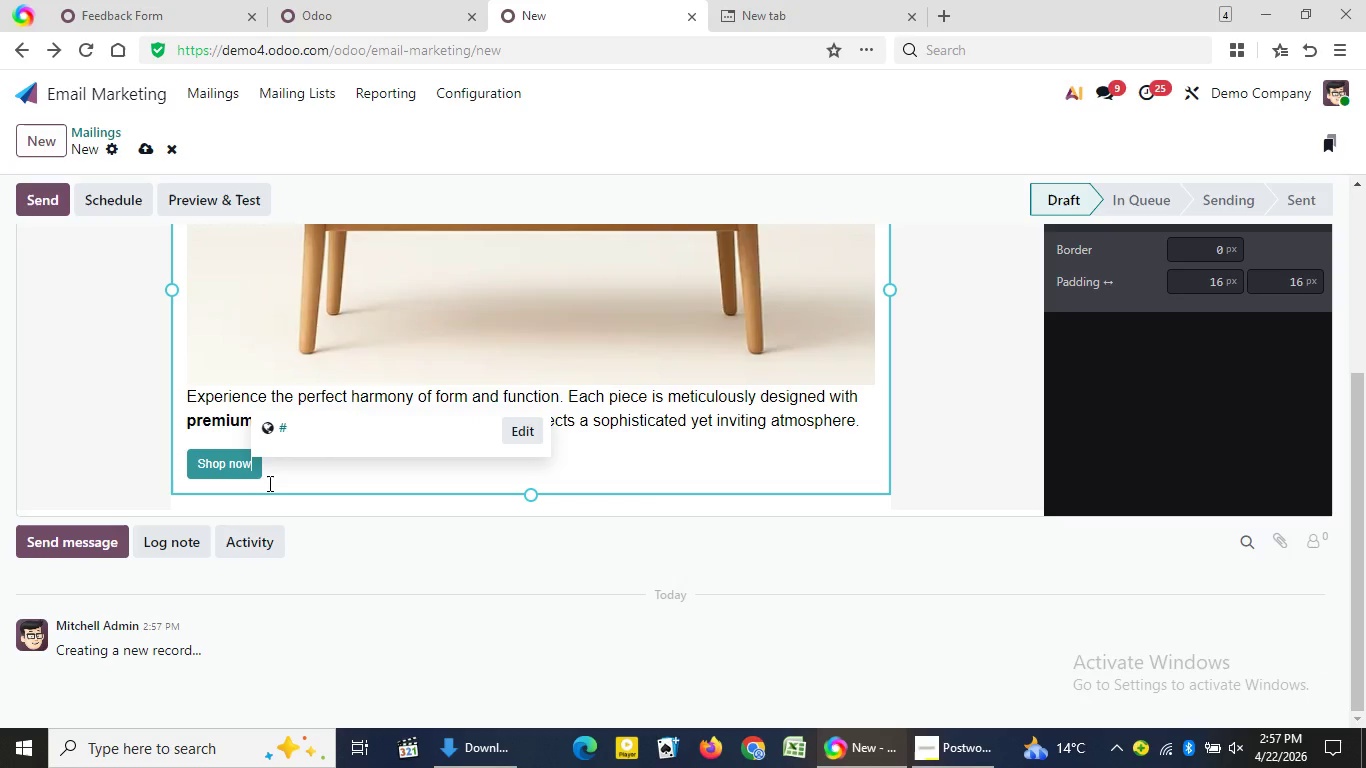 
key(Backspace)
 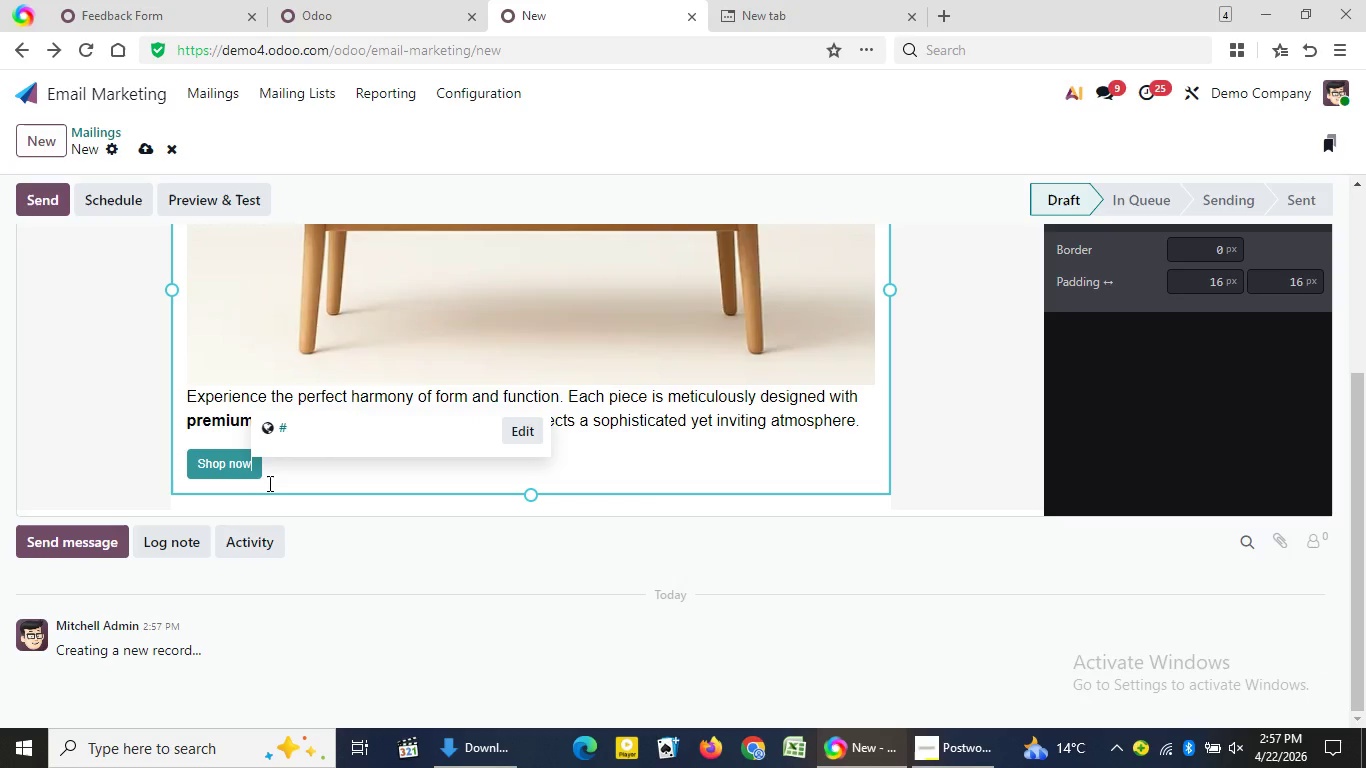 
key(Backspace)
 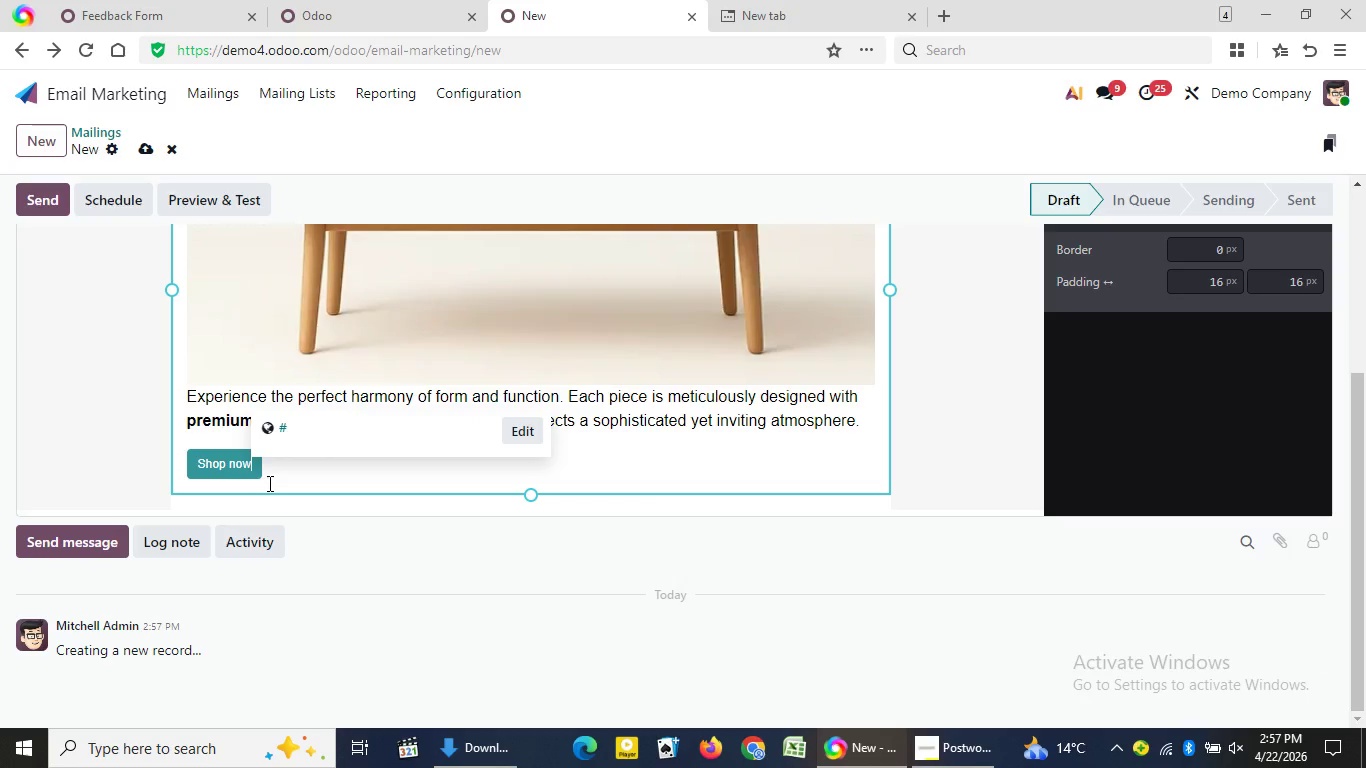 
key(Backspace)
 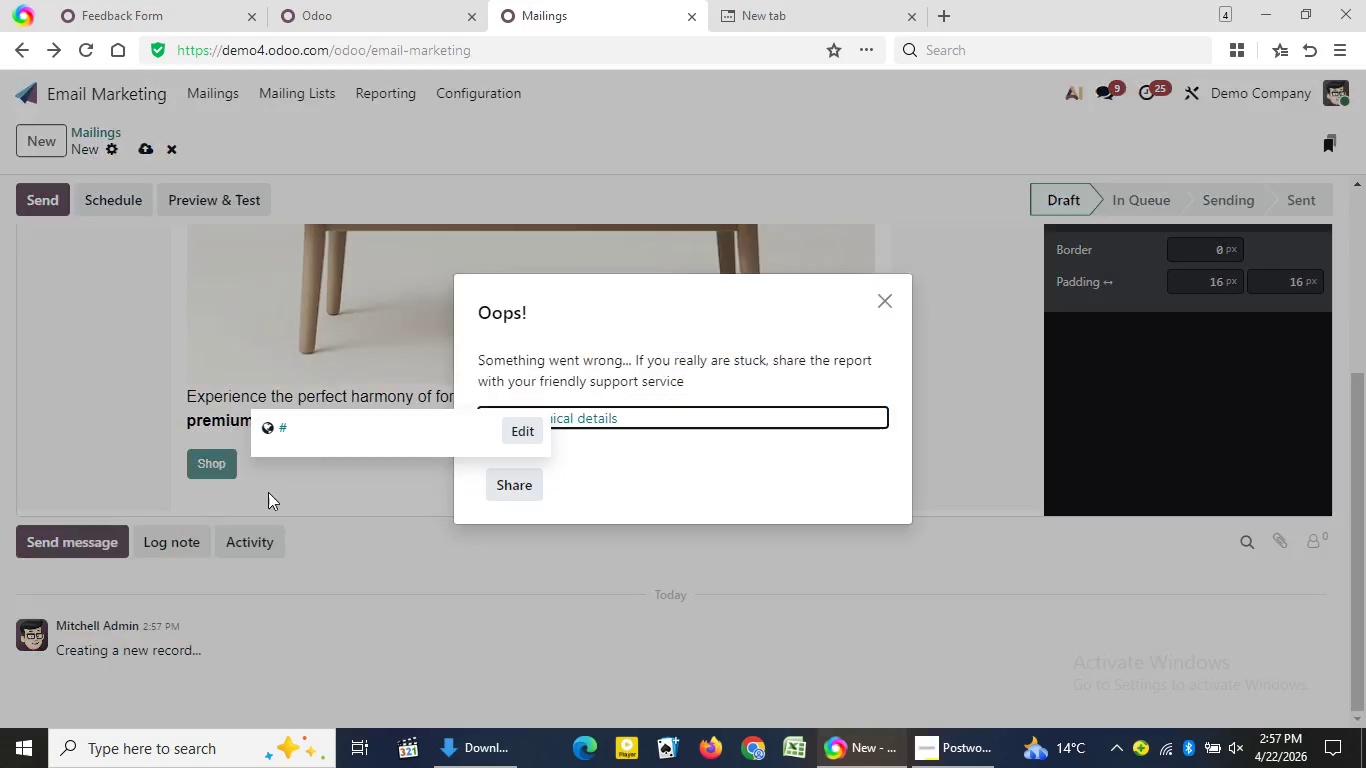 
key(Backspace)
 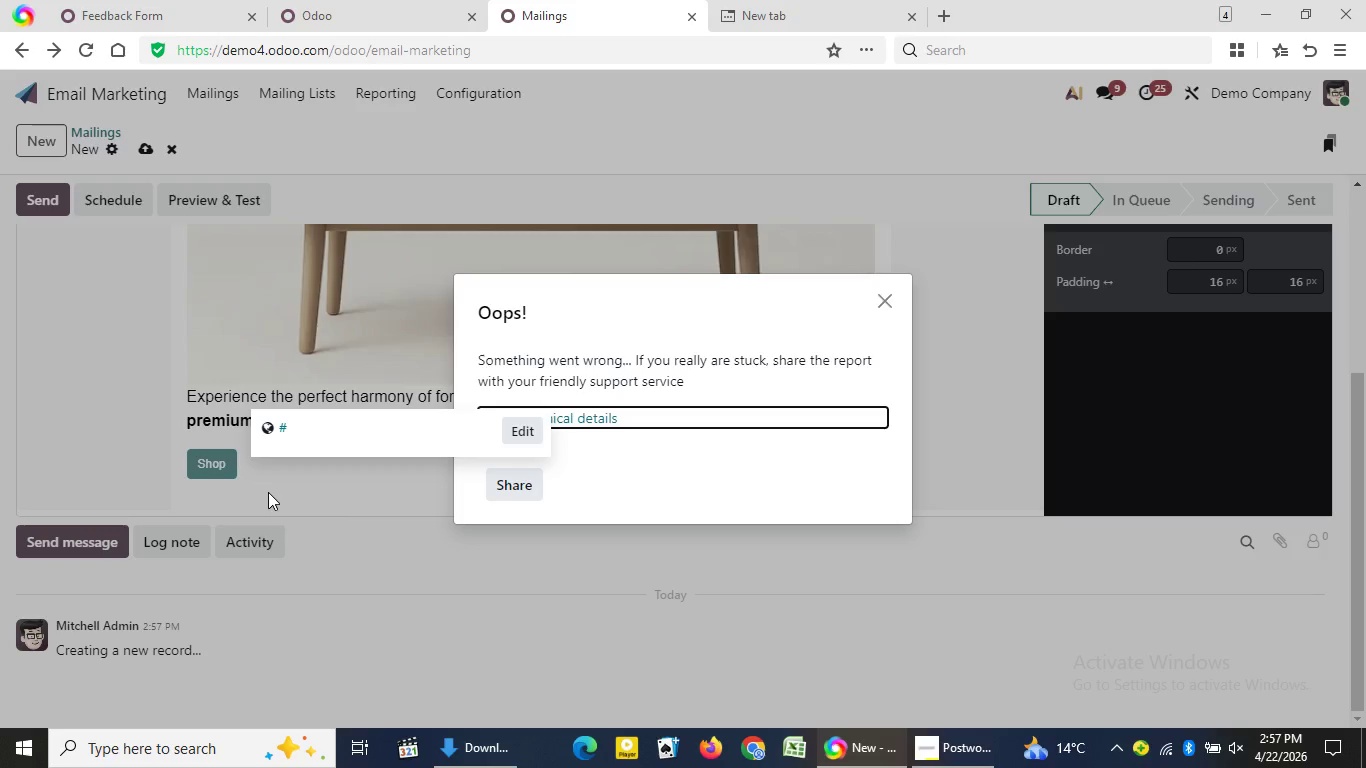 
key(Backspace)
 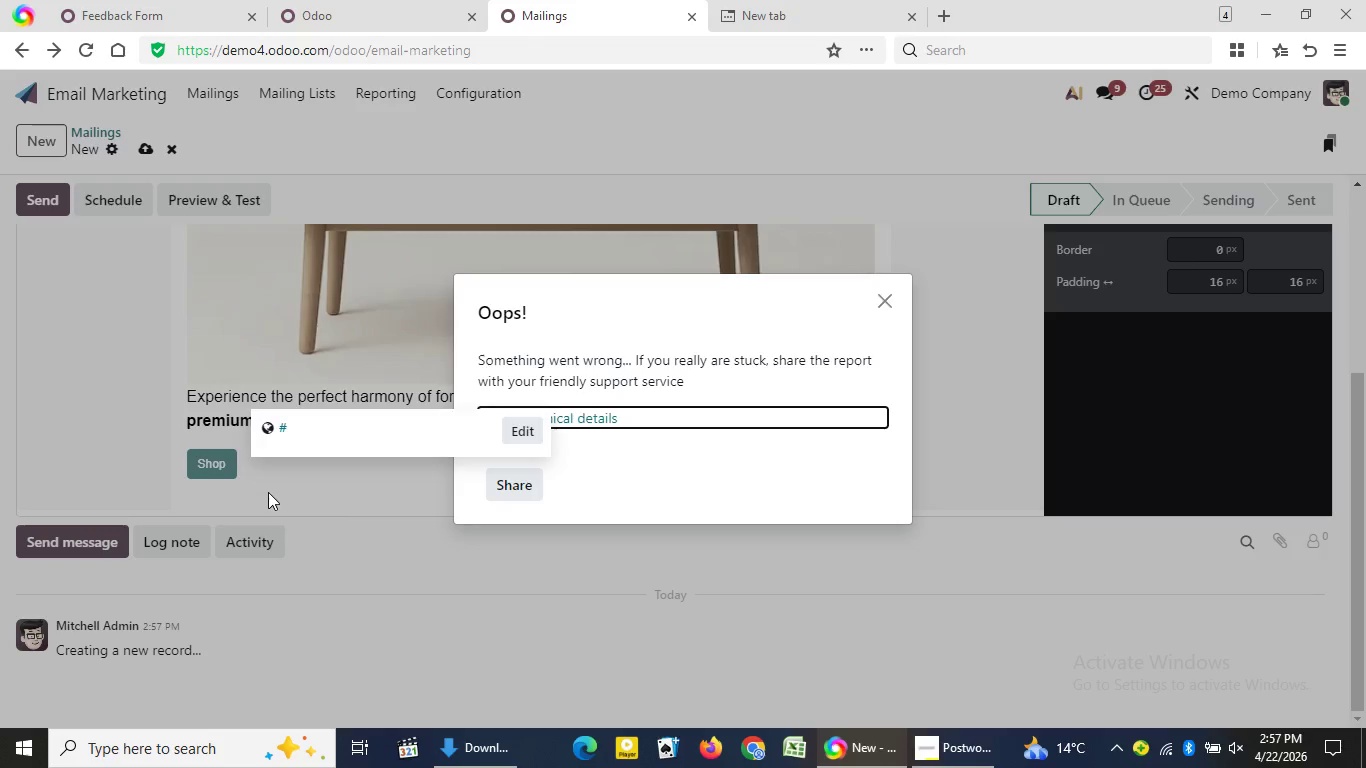 
key(Backspace)
 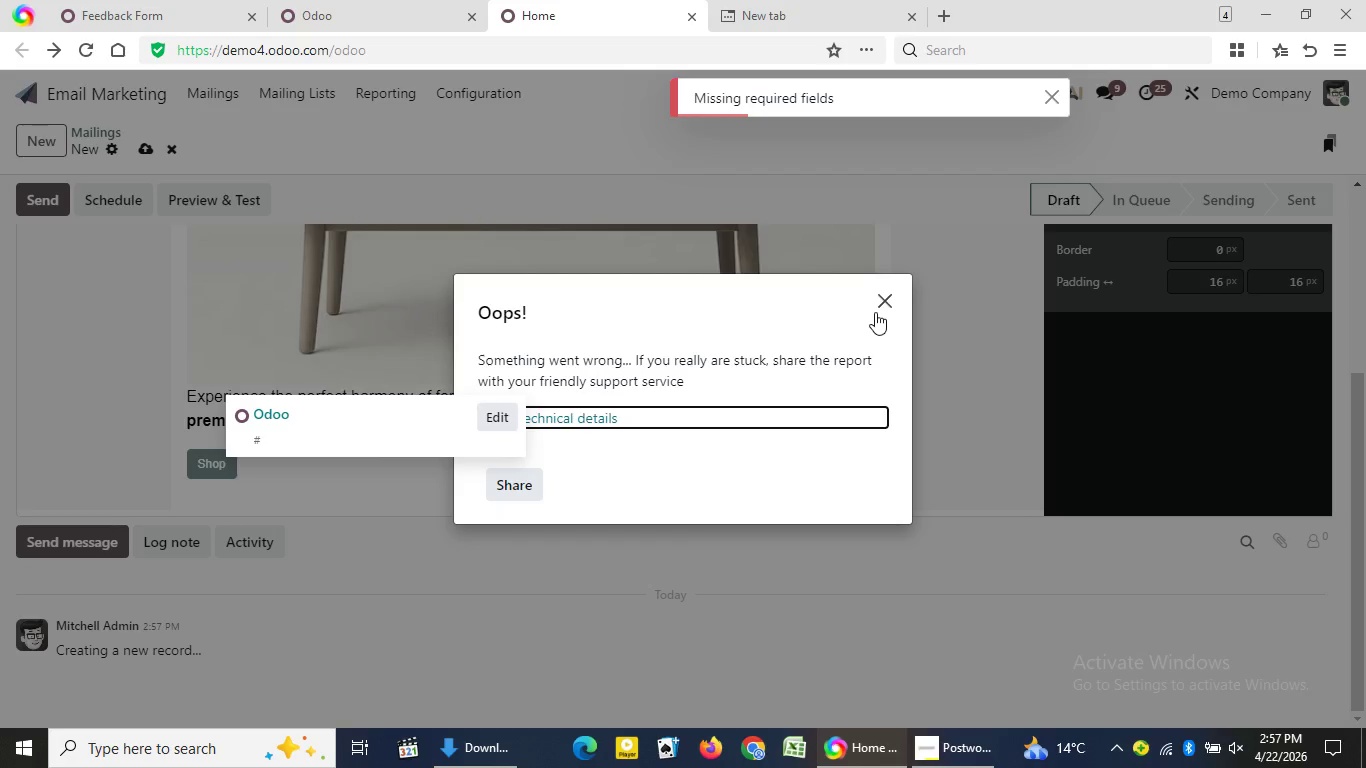 
left_click([880, 305])
 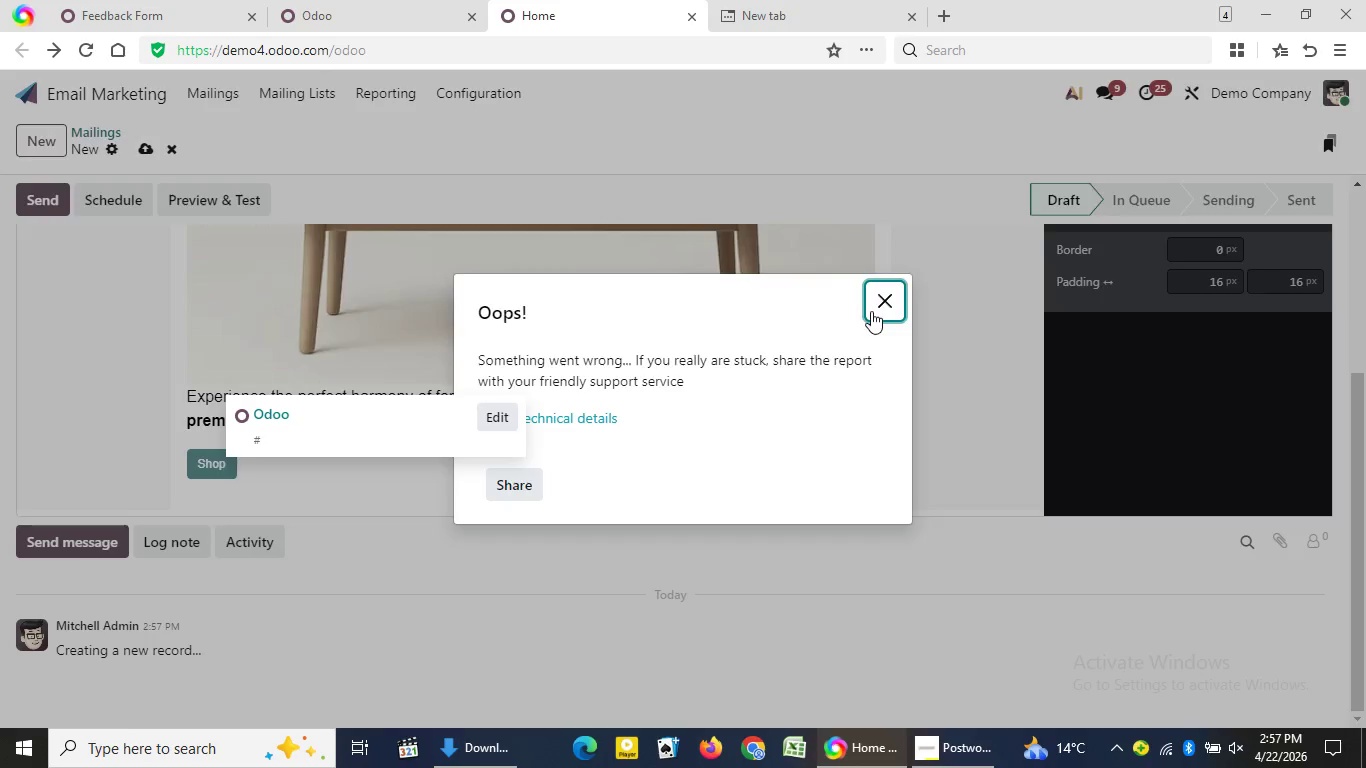 
left_click([871, 311])
 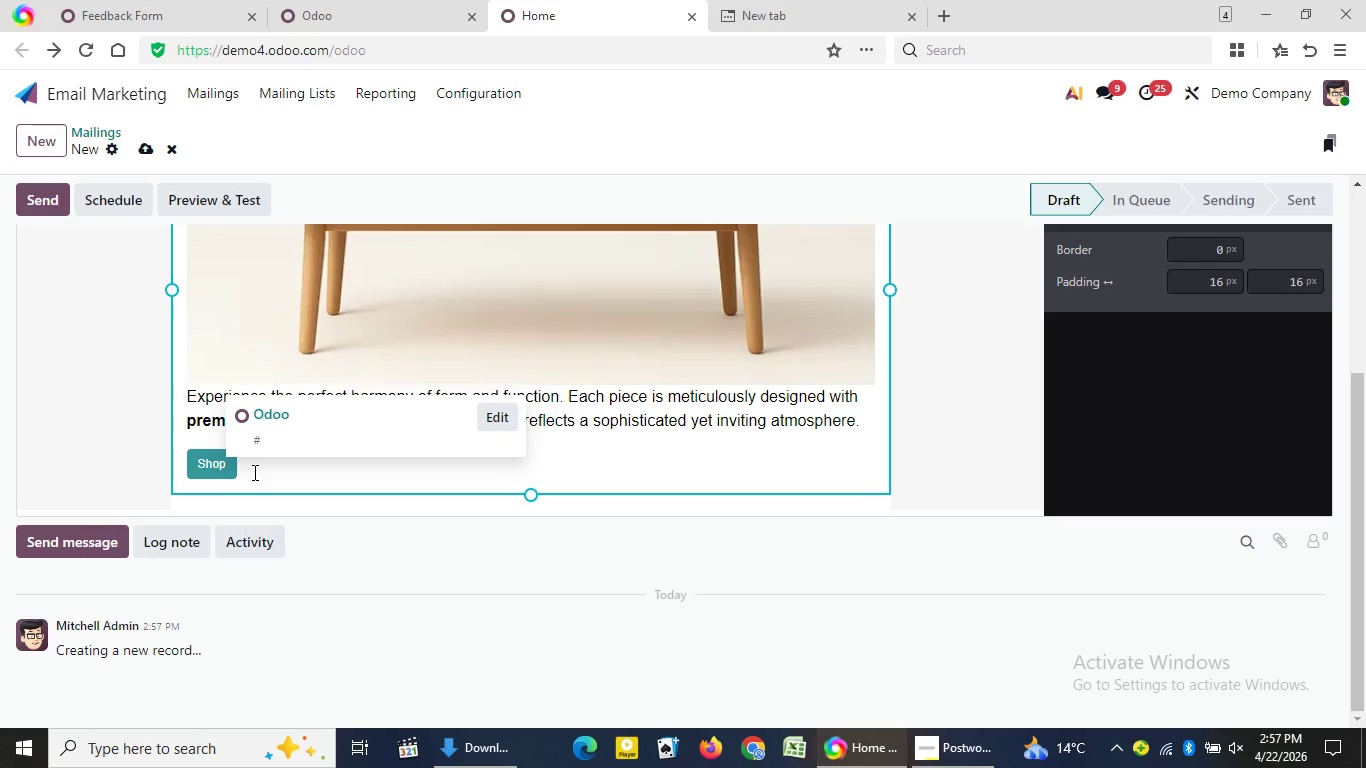 
left_click([253, 472])
 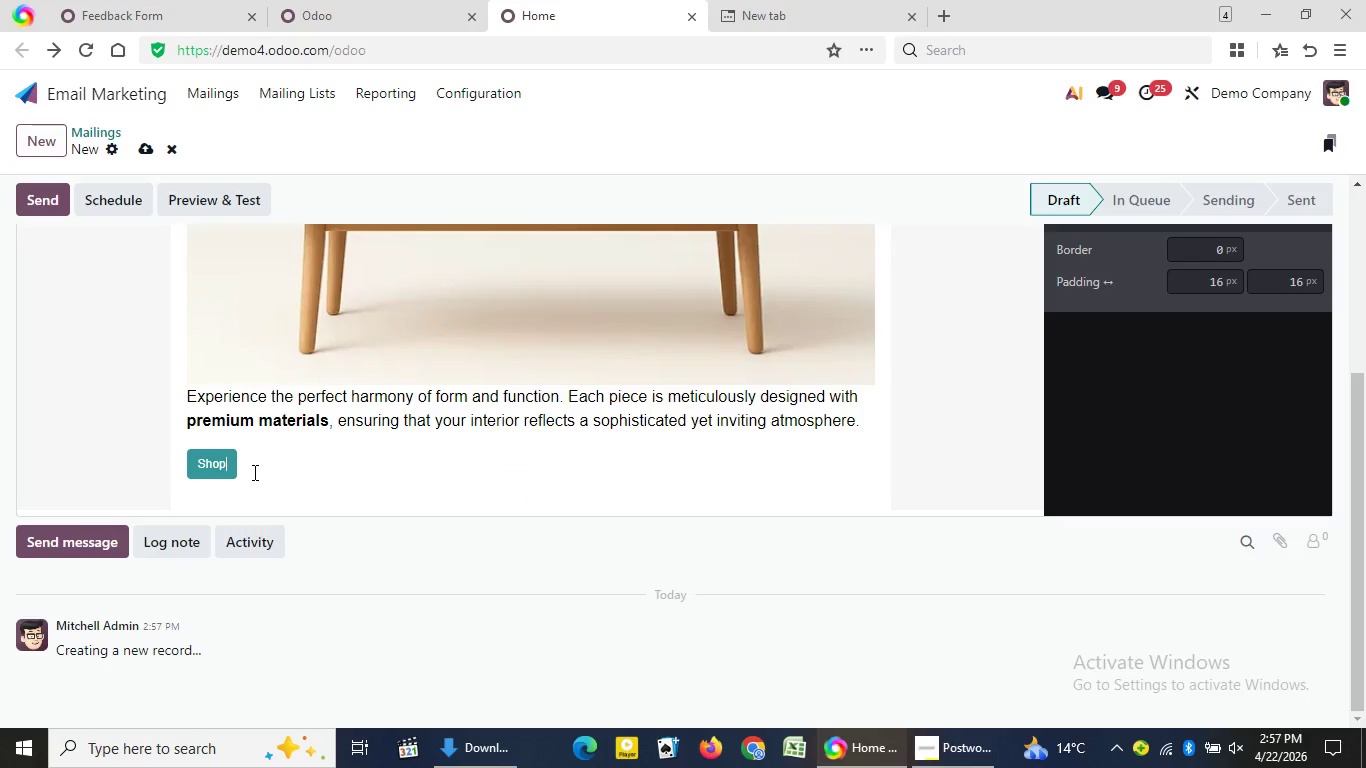 
key(Backspace)
 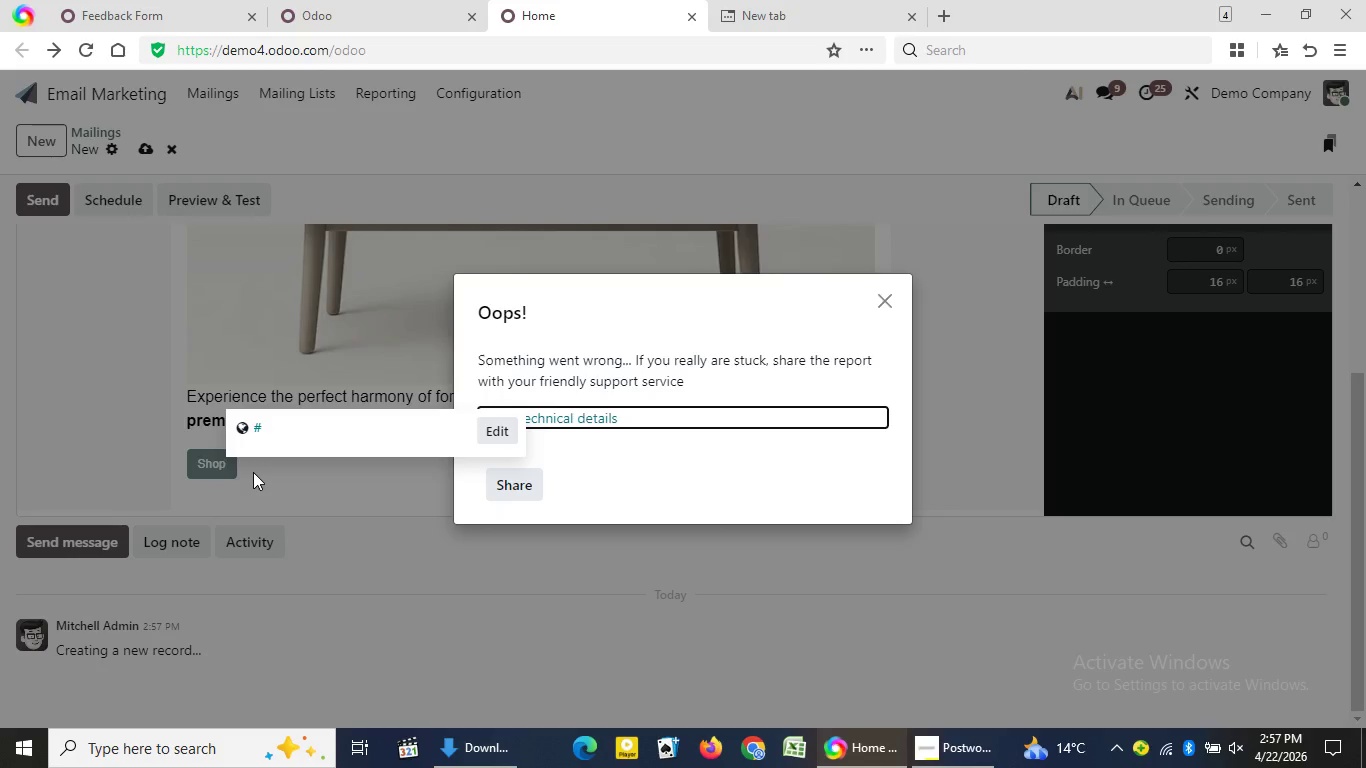 
key(Backspace)
 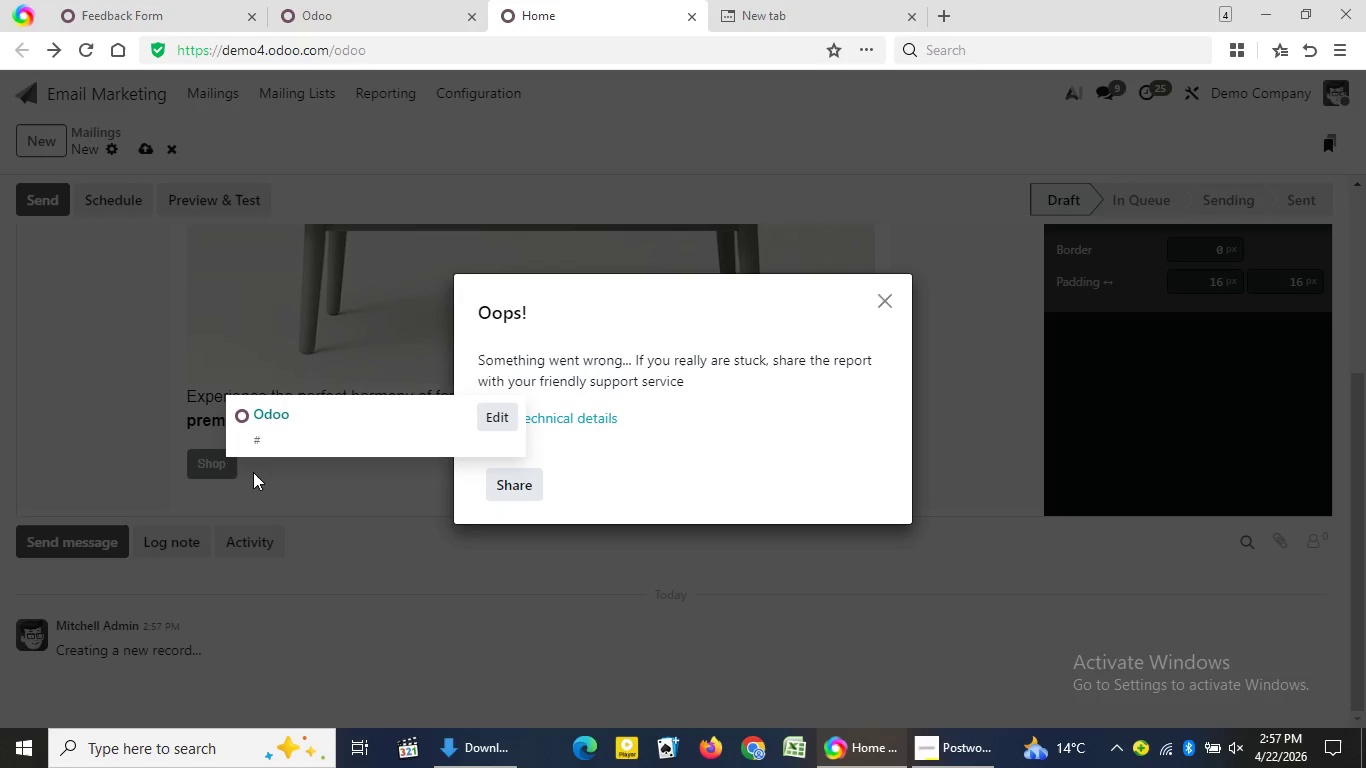 
key(Backspace)
 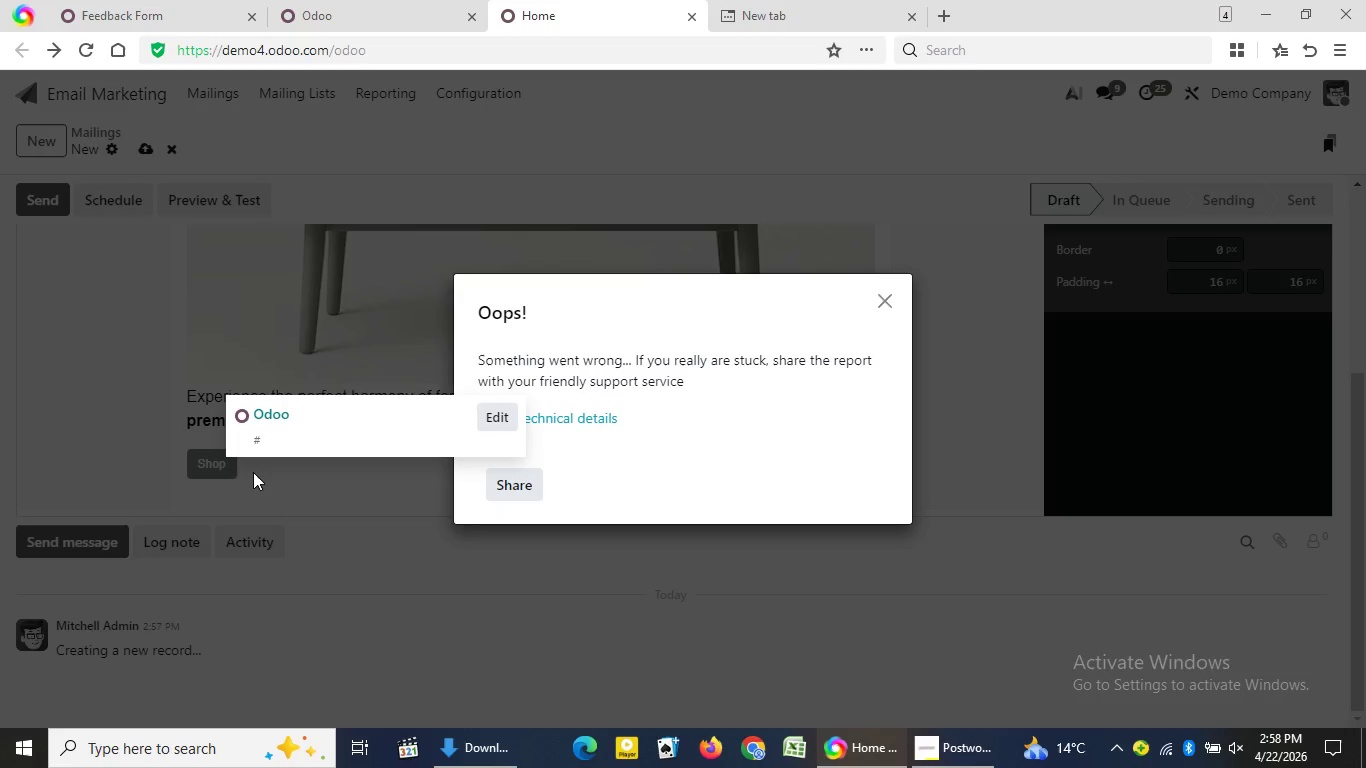 
key(Backspace)
 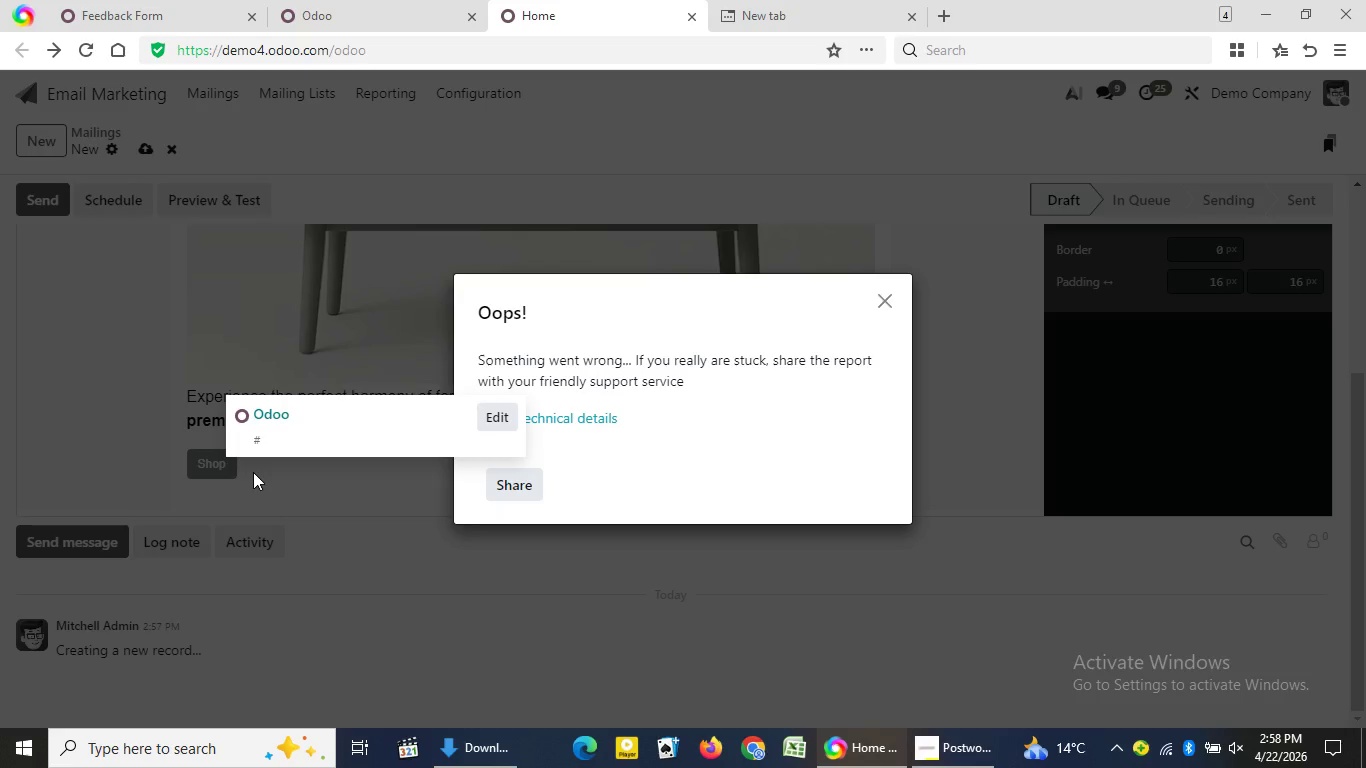 
key(Backspace)
 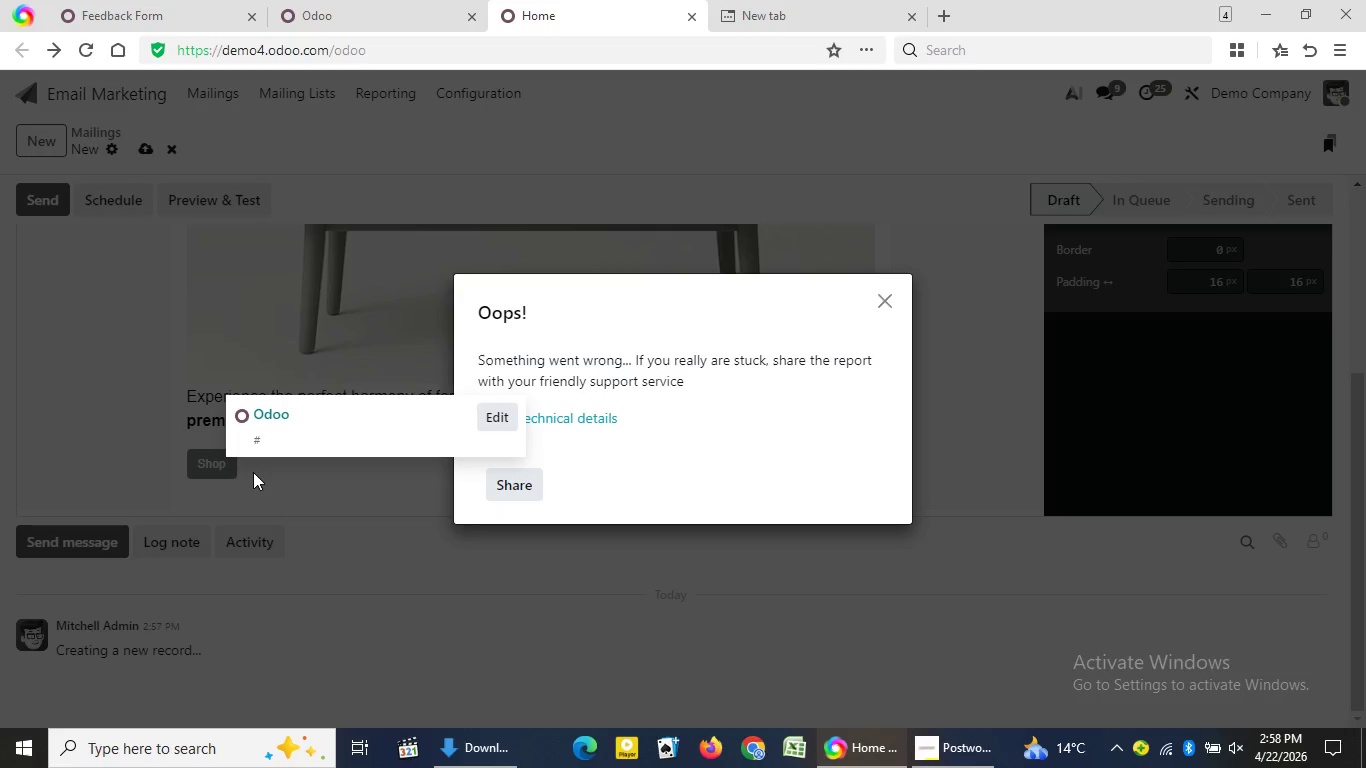 
key(Backspace)
 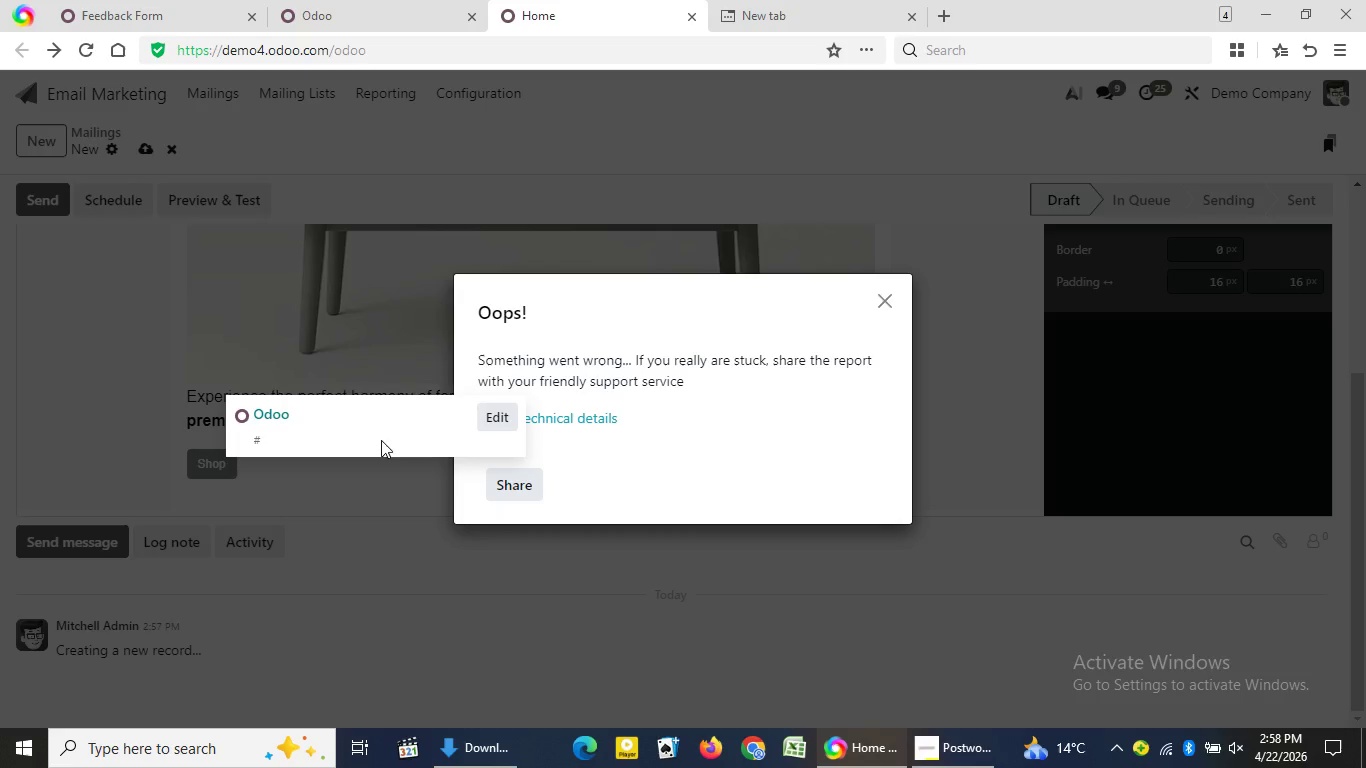 
key(Backspace)
 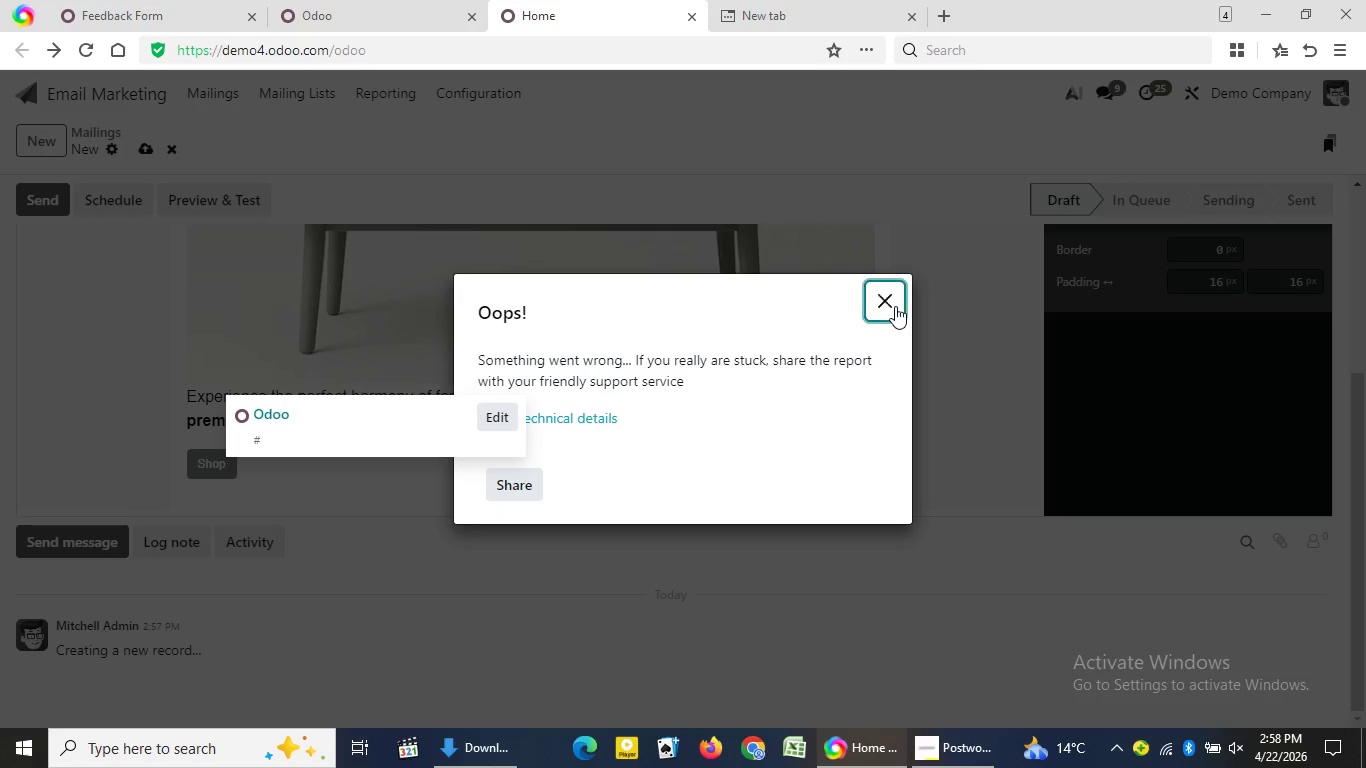 
left_click([895, 306])
 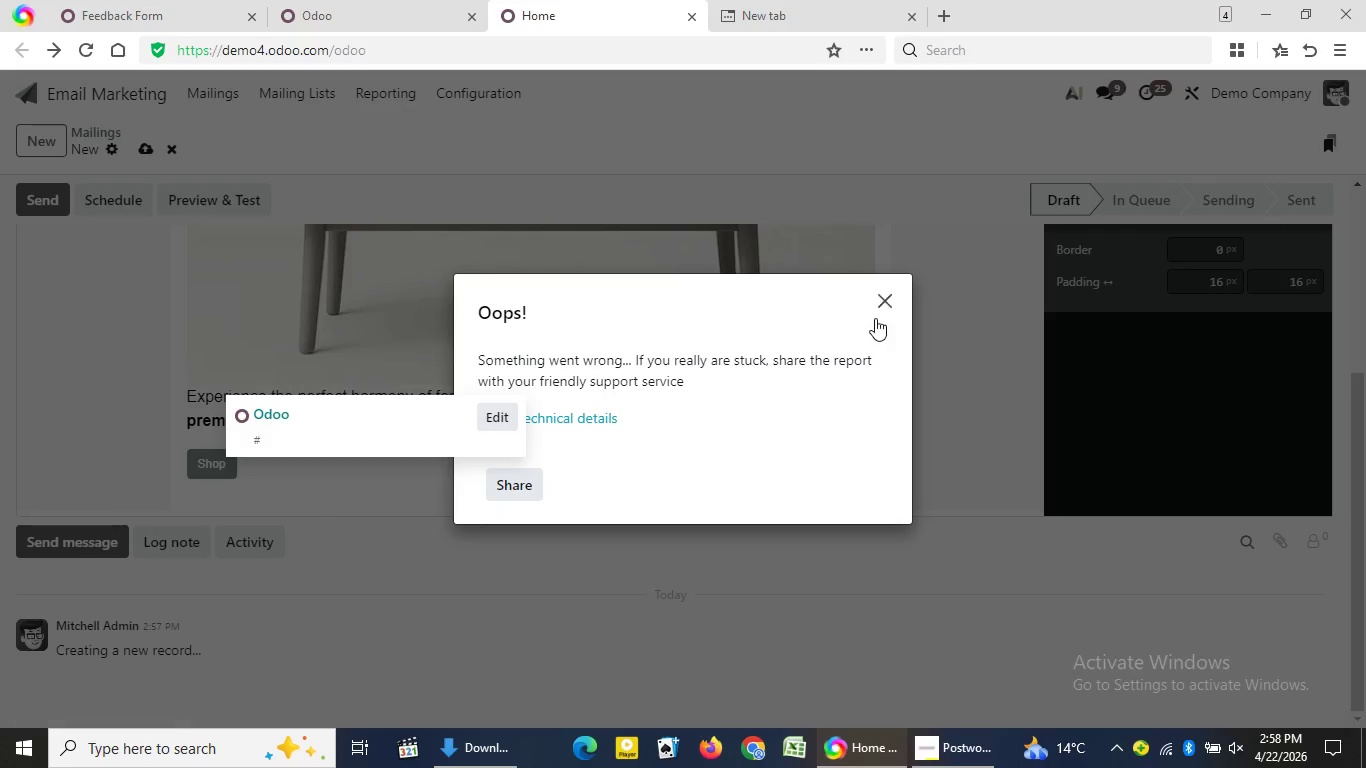 
left_click([885, 313])
 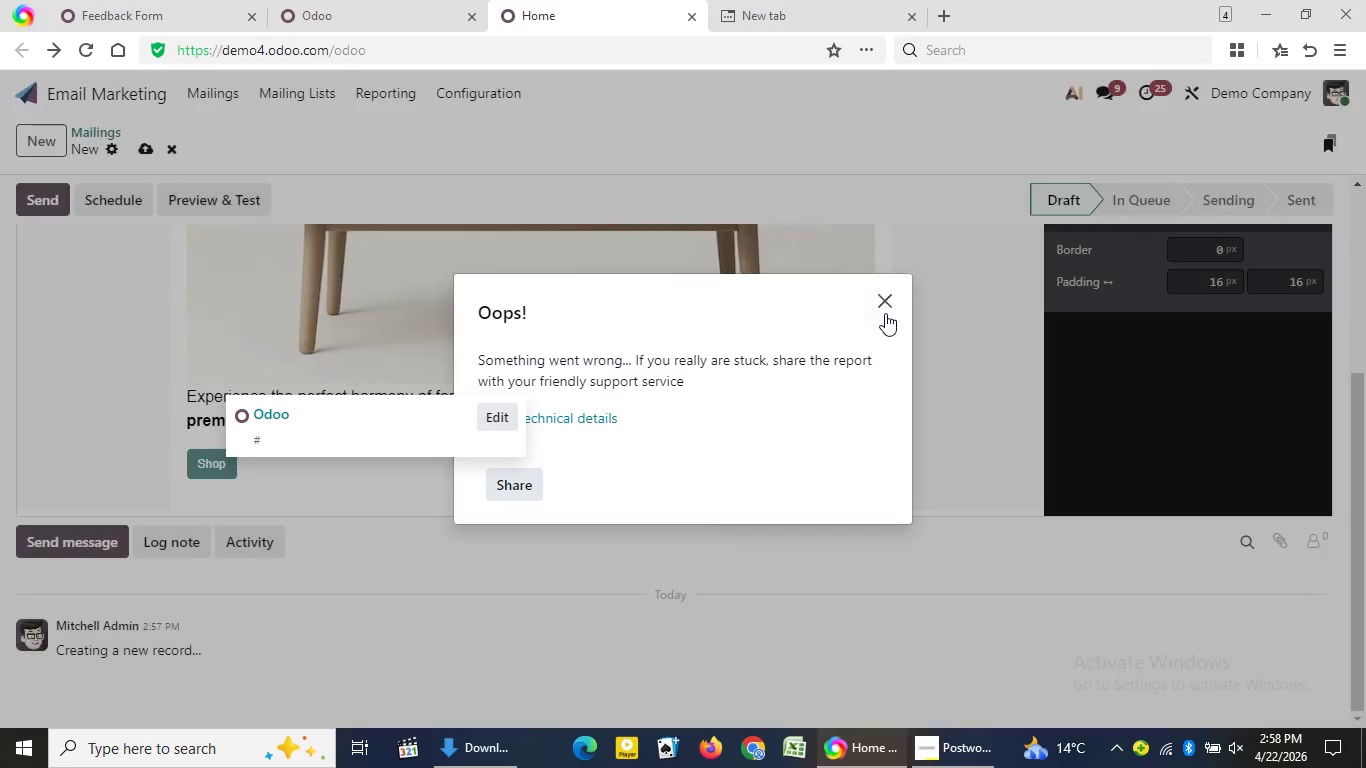 
left_click([885, 313])
 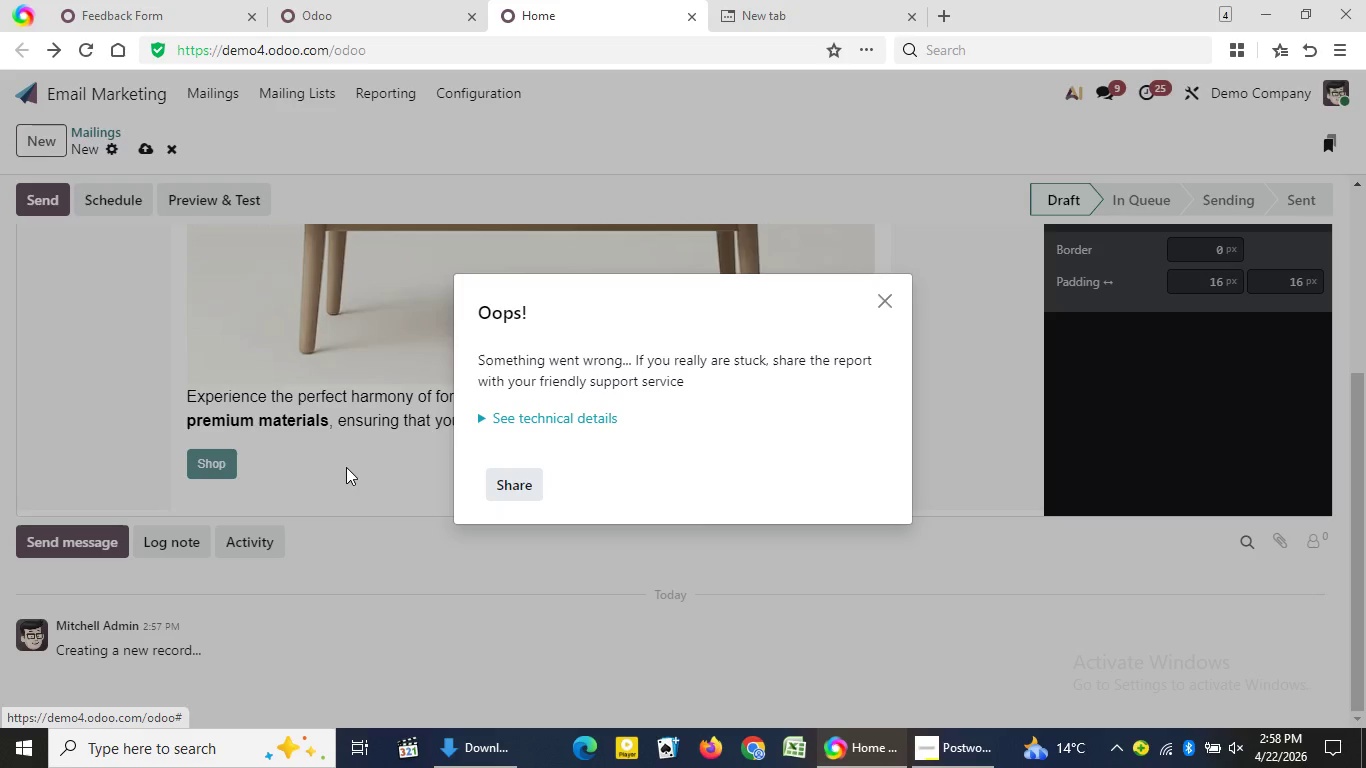 
left_click([346, 467])
 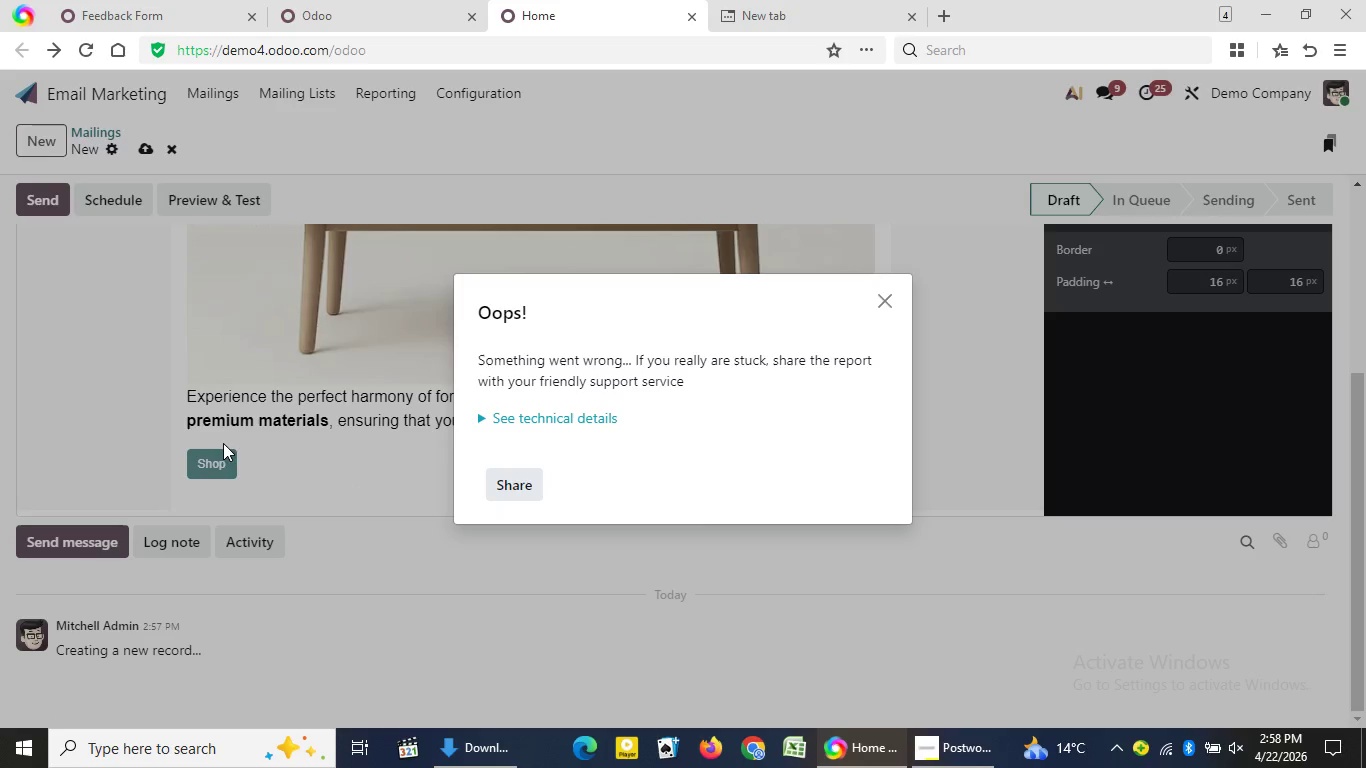 
left_click([223, 443])
 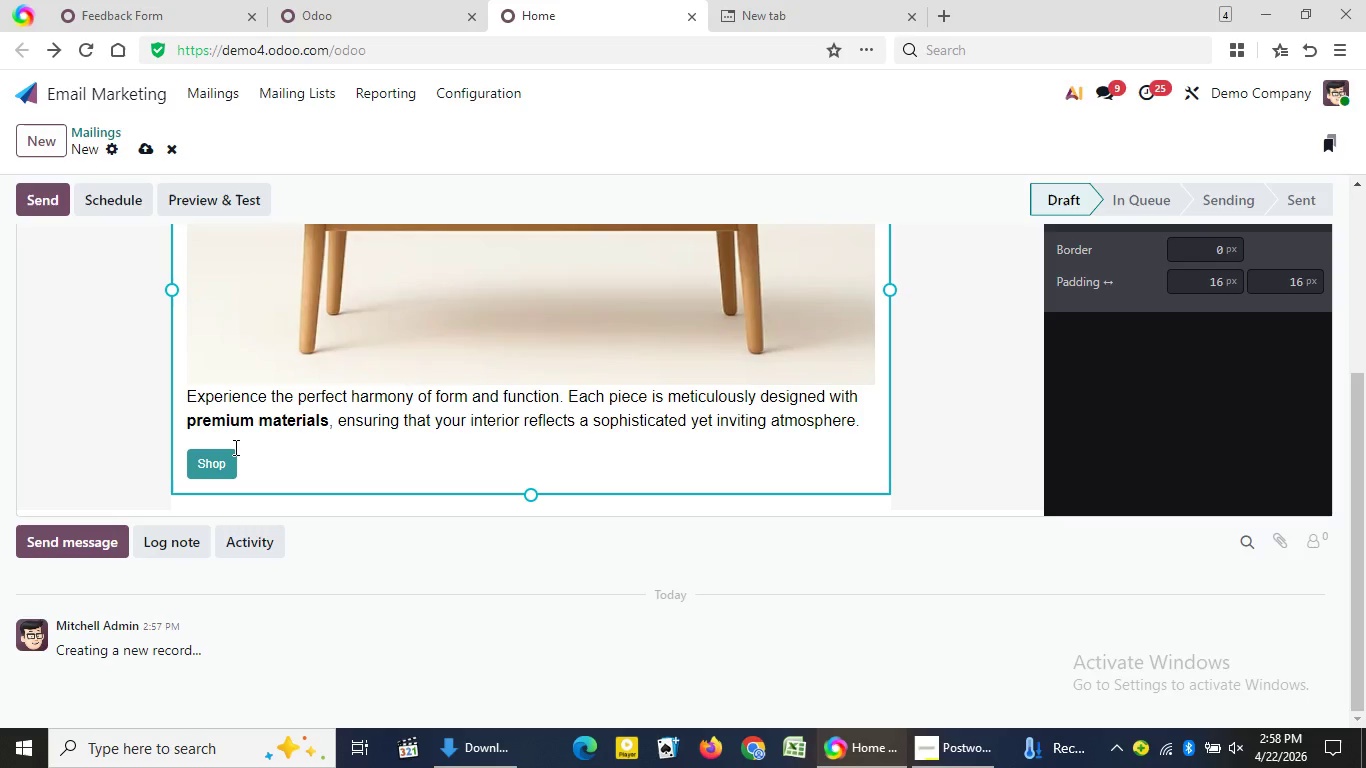 
left_click([227, 454])
 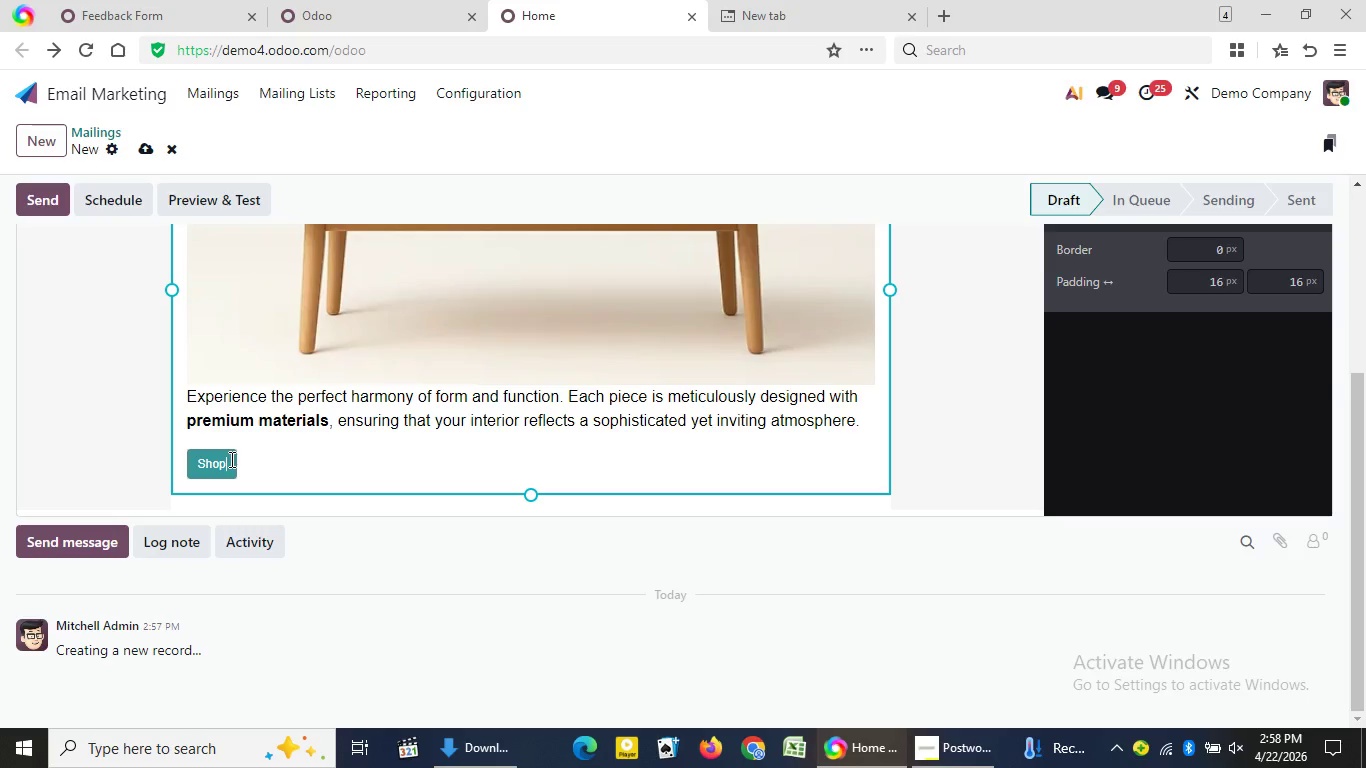 
left_click_drag(start_coordinate=[226, 459], to_coordinate=[188, 463])
 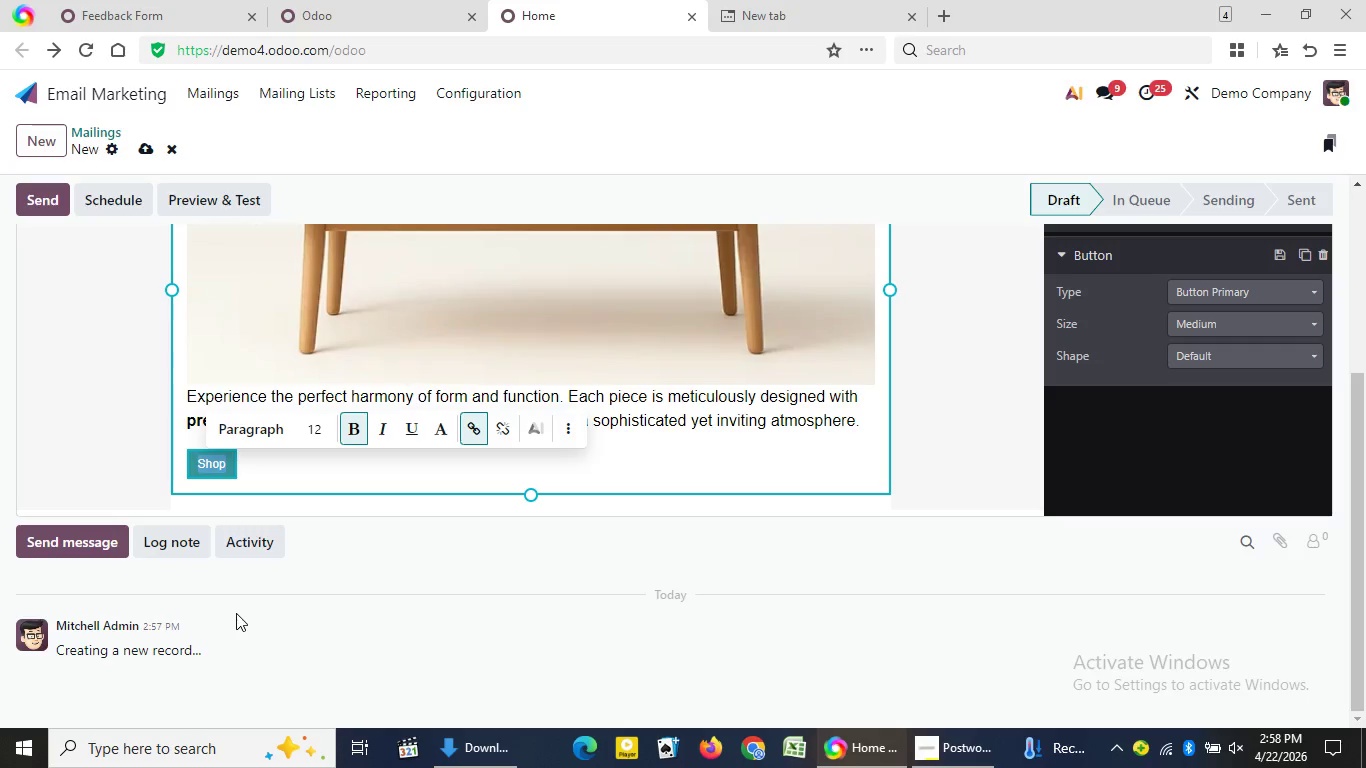 
key(Backspace)
 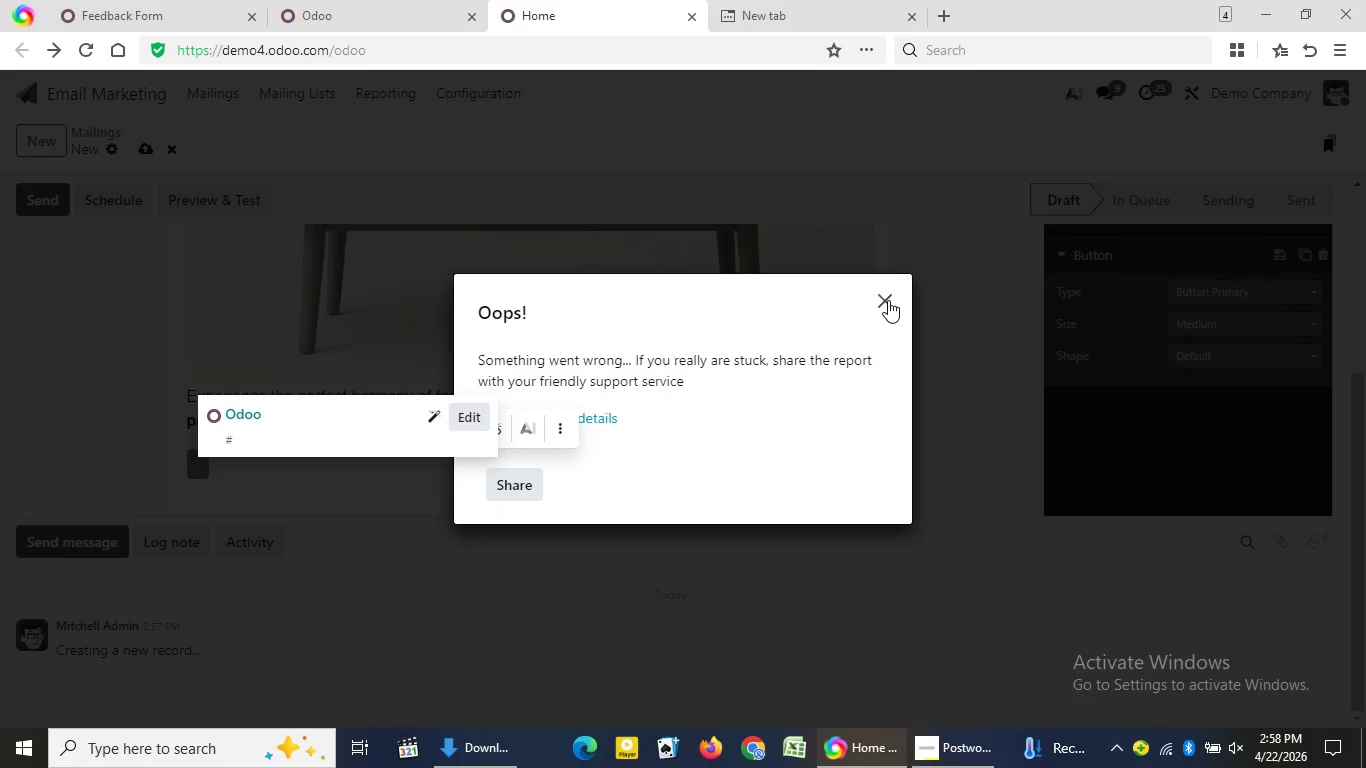 
left_click([888, 300])
 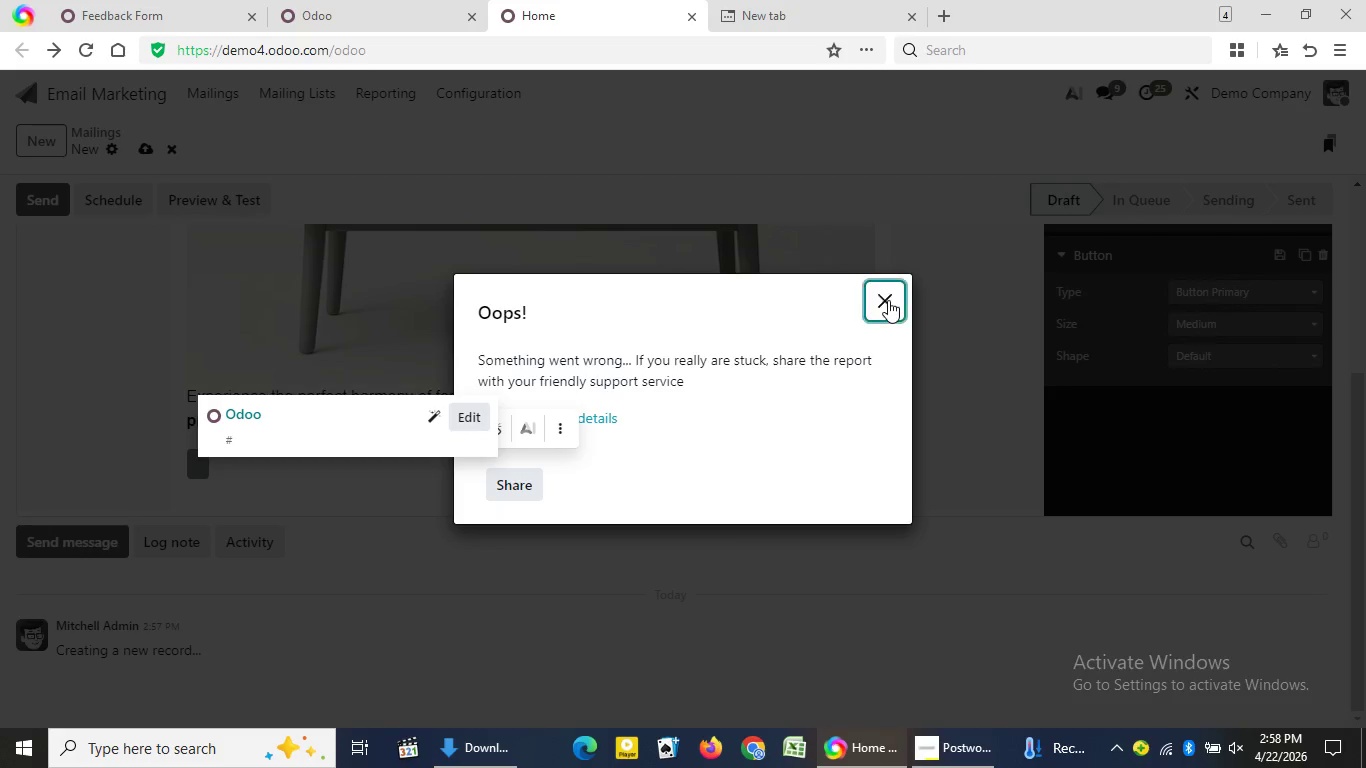 
left_click([888, 300])
 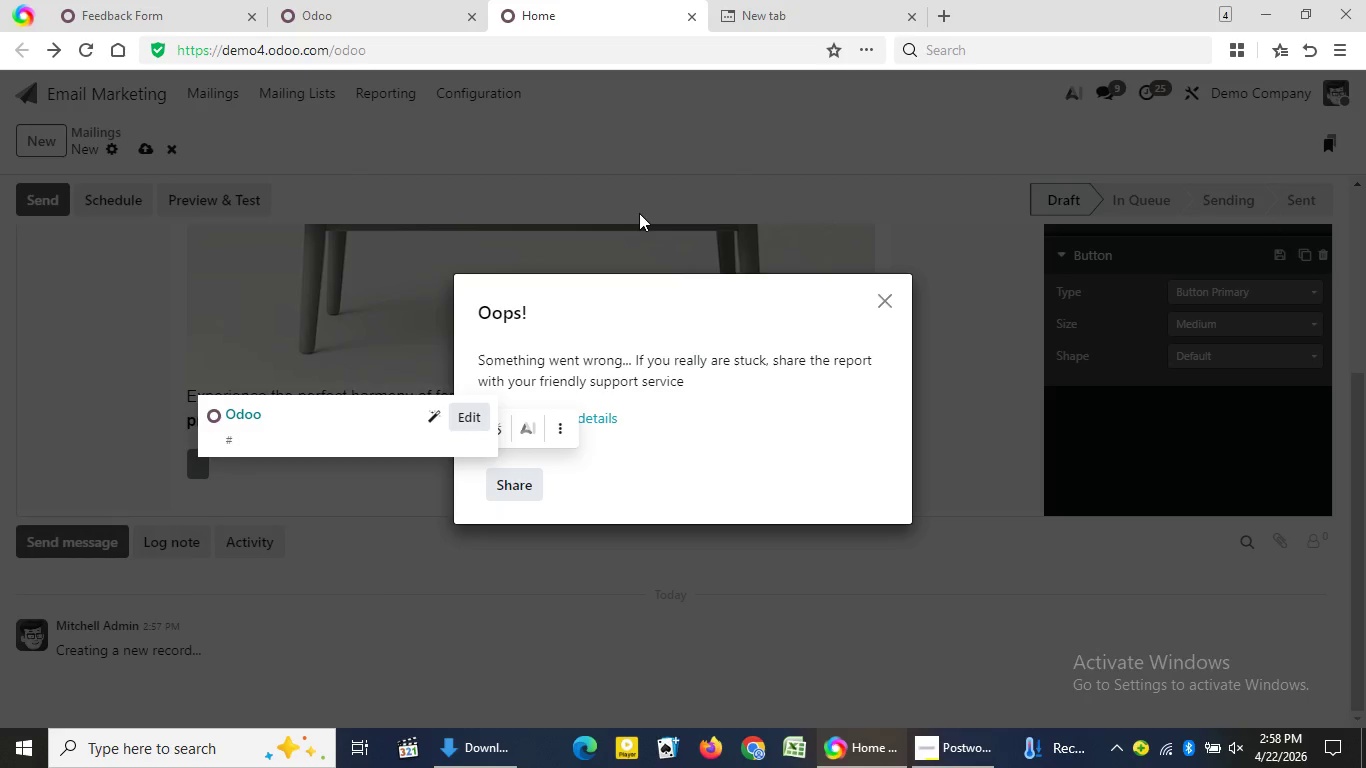 
left_click([639, 213])
 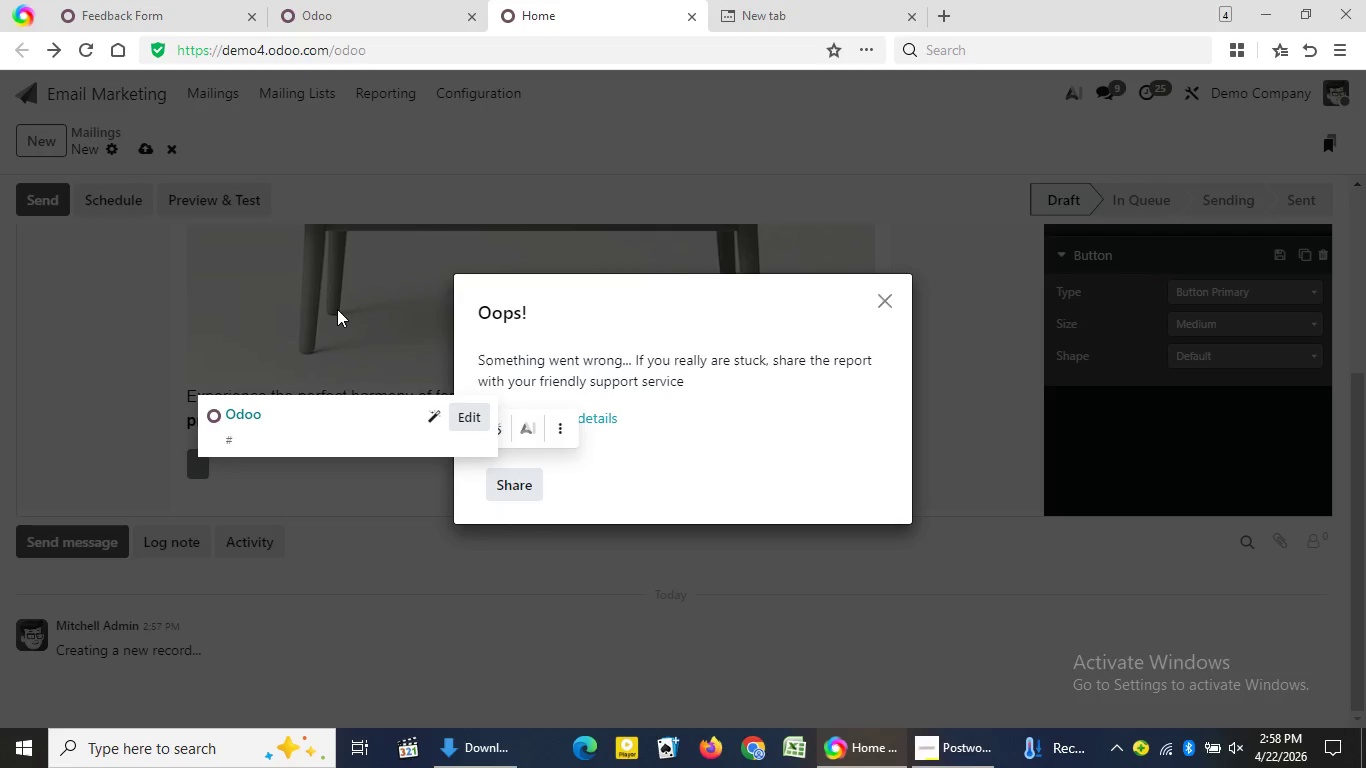 
left_click([337, 309])
 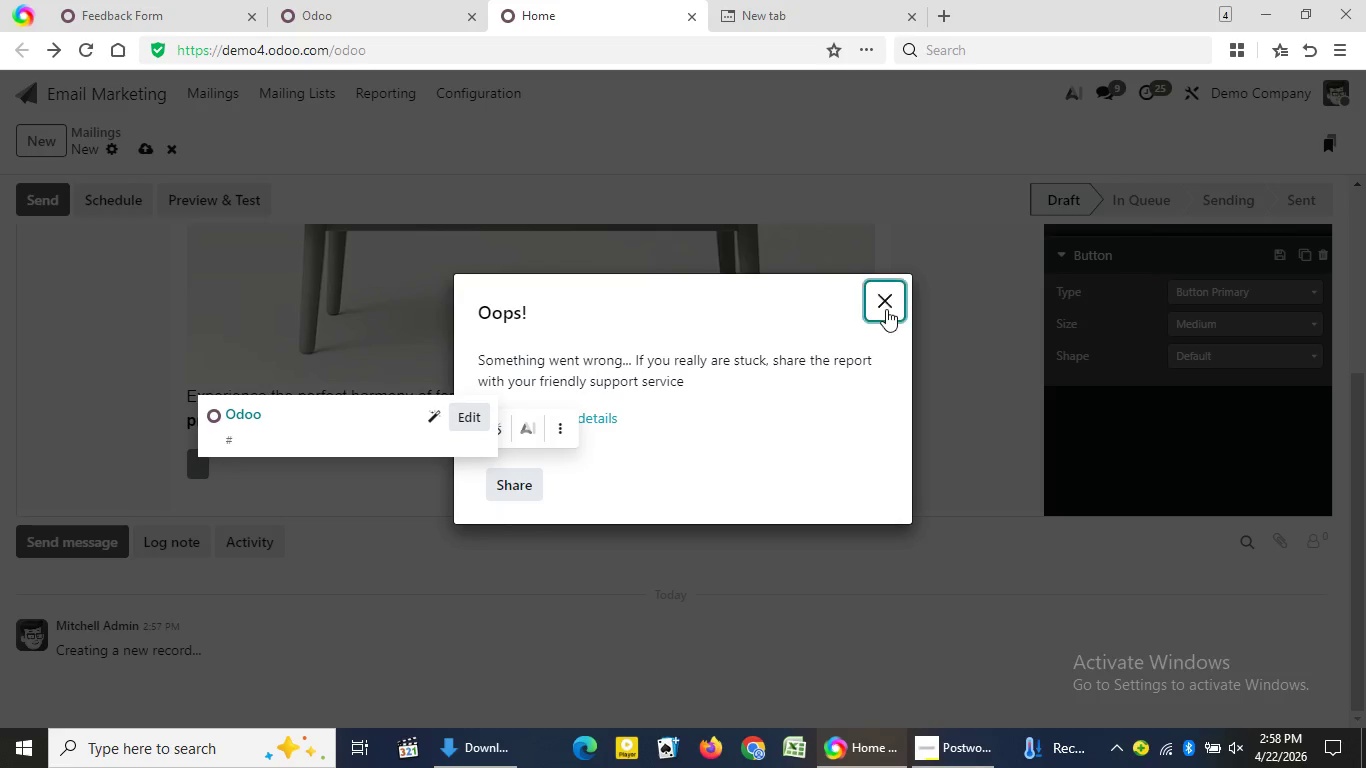 
left_click([886, 309])
 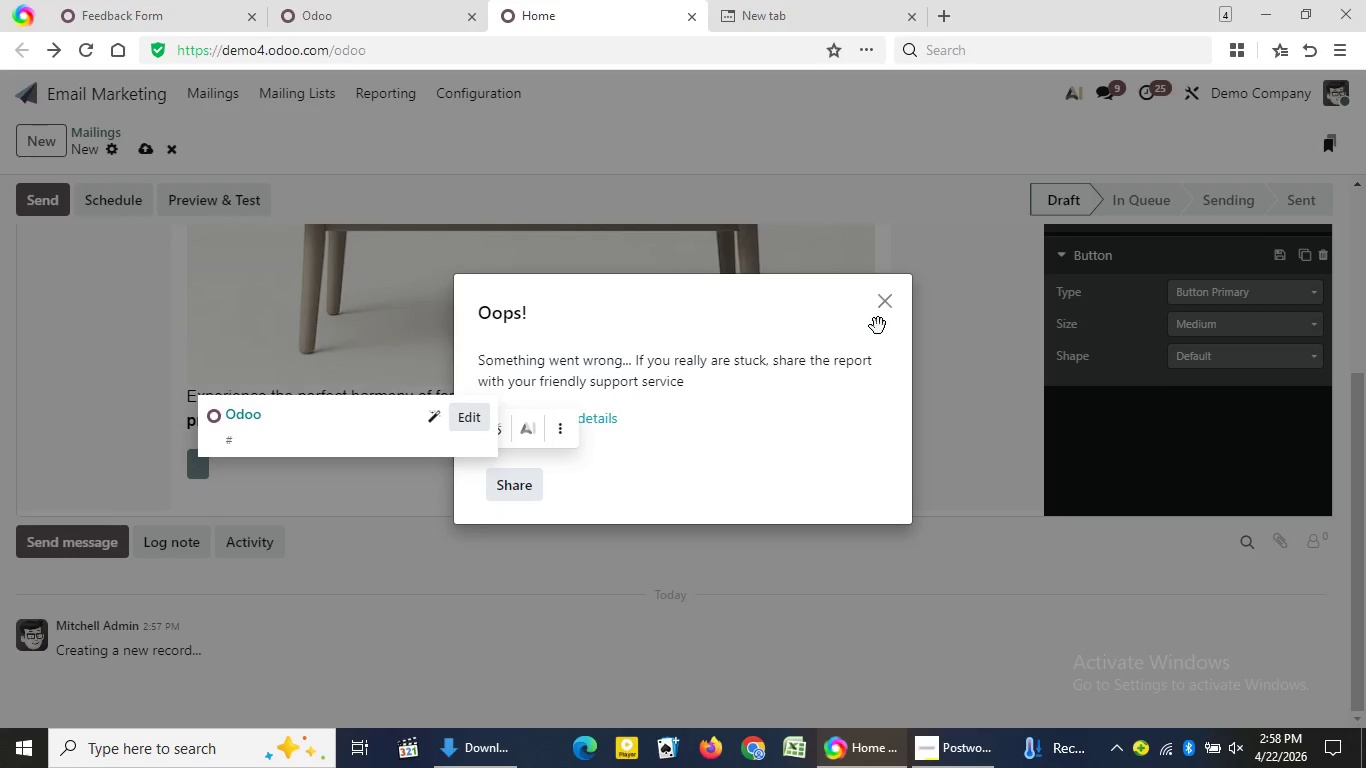 
wait(7.16)
 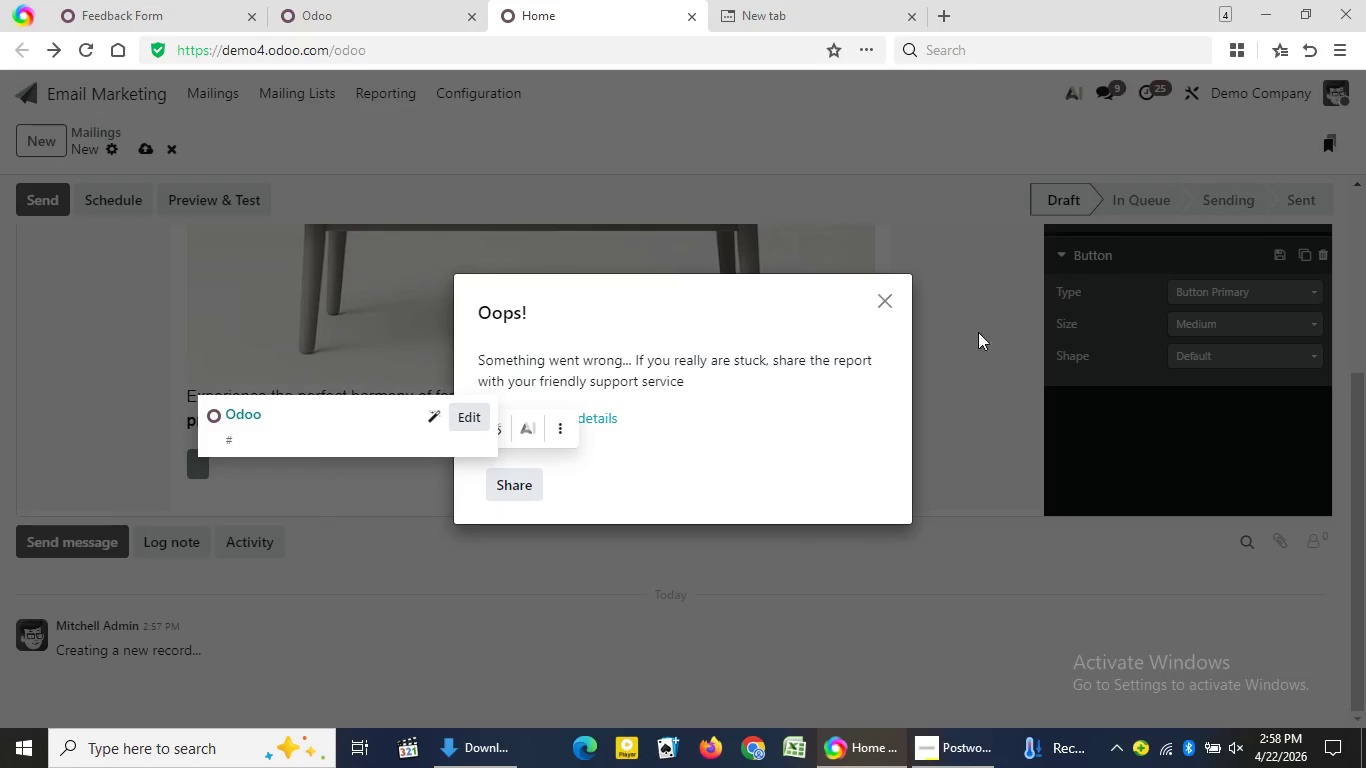 
left_click([327, 331])
 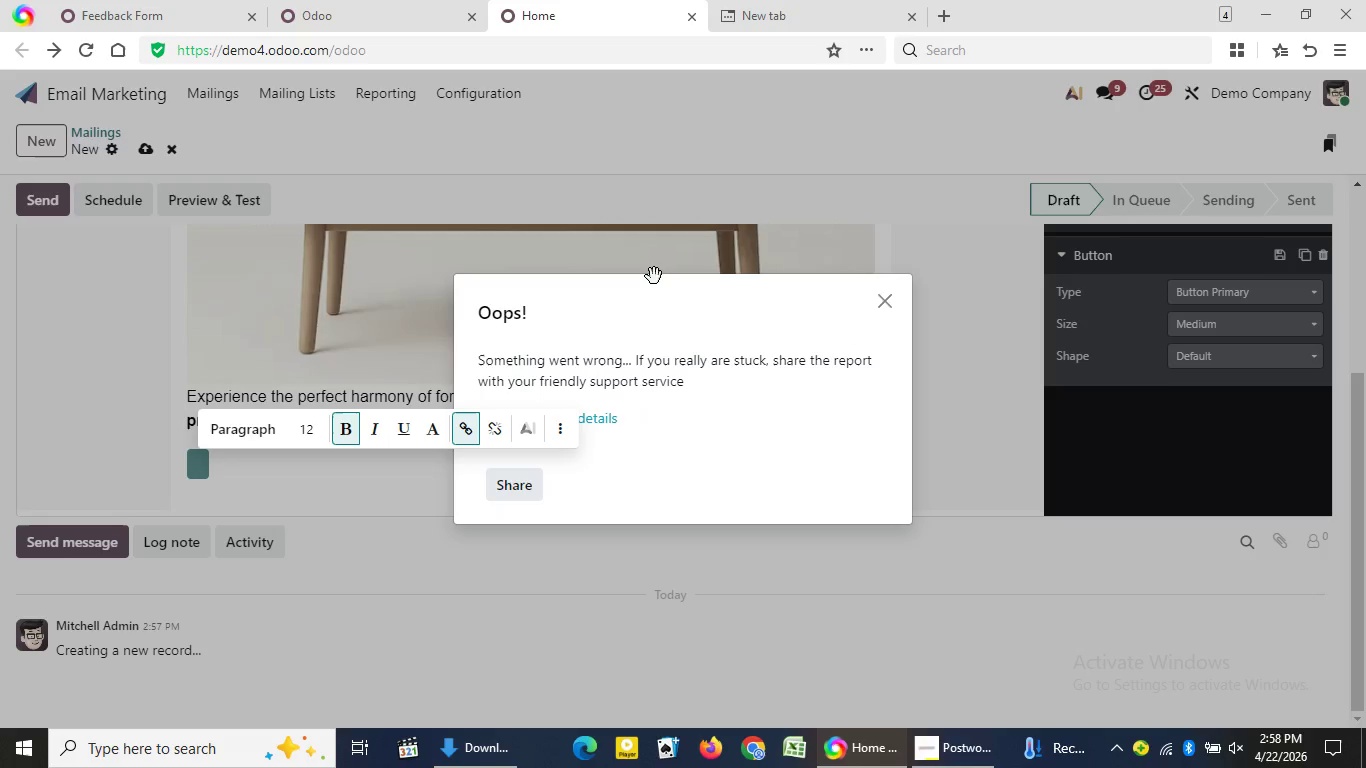 
wait(10.16)
 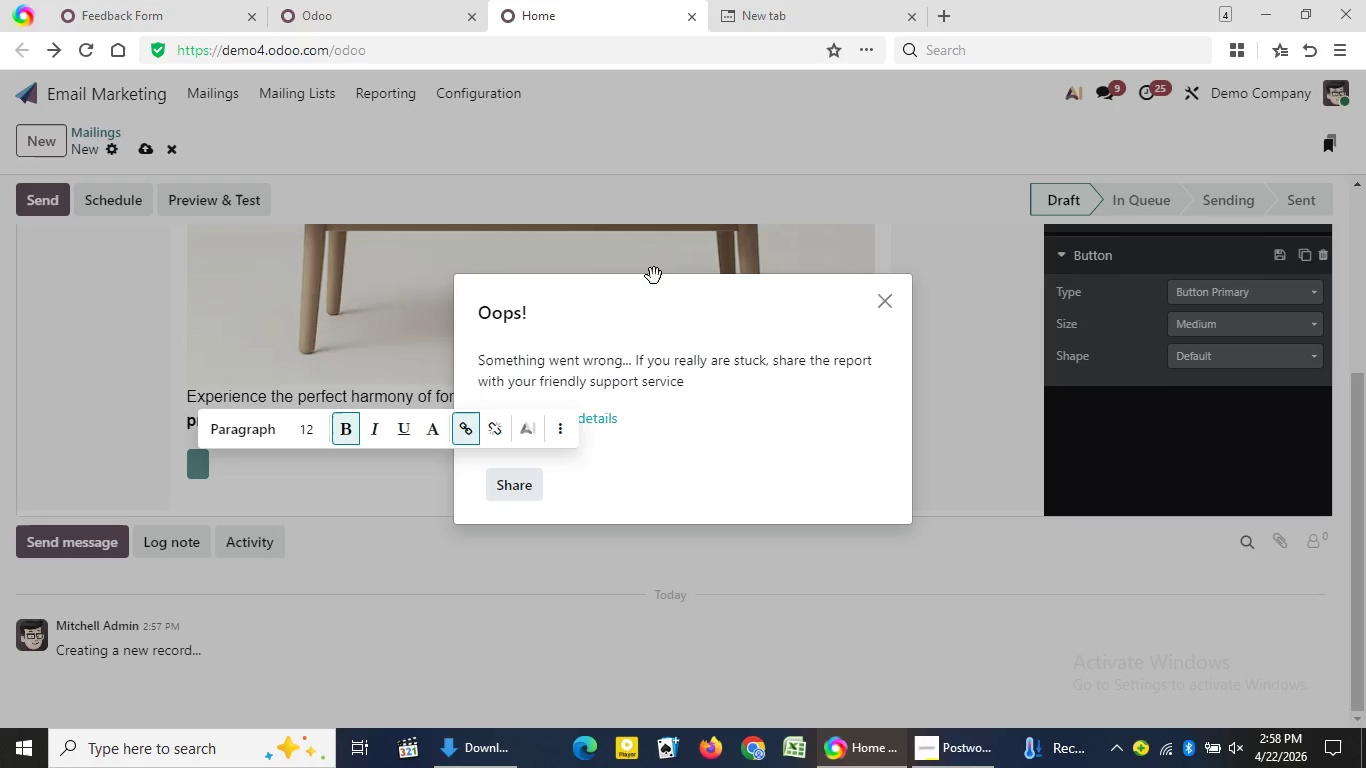 
left_click([881, 308])
 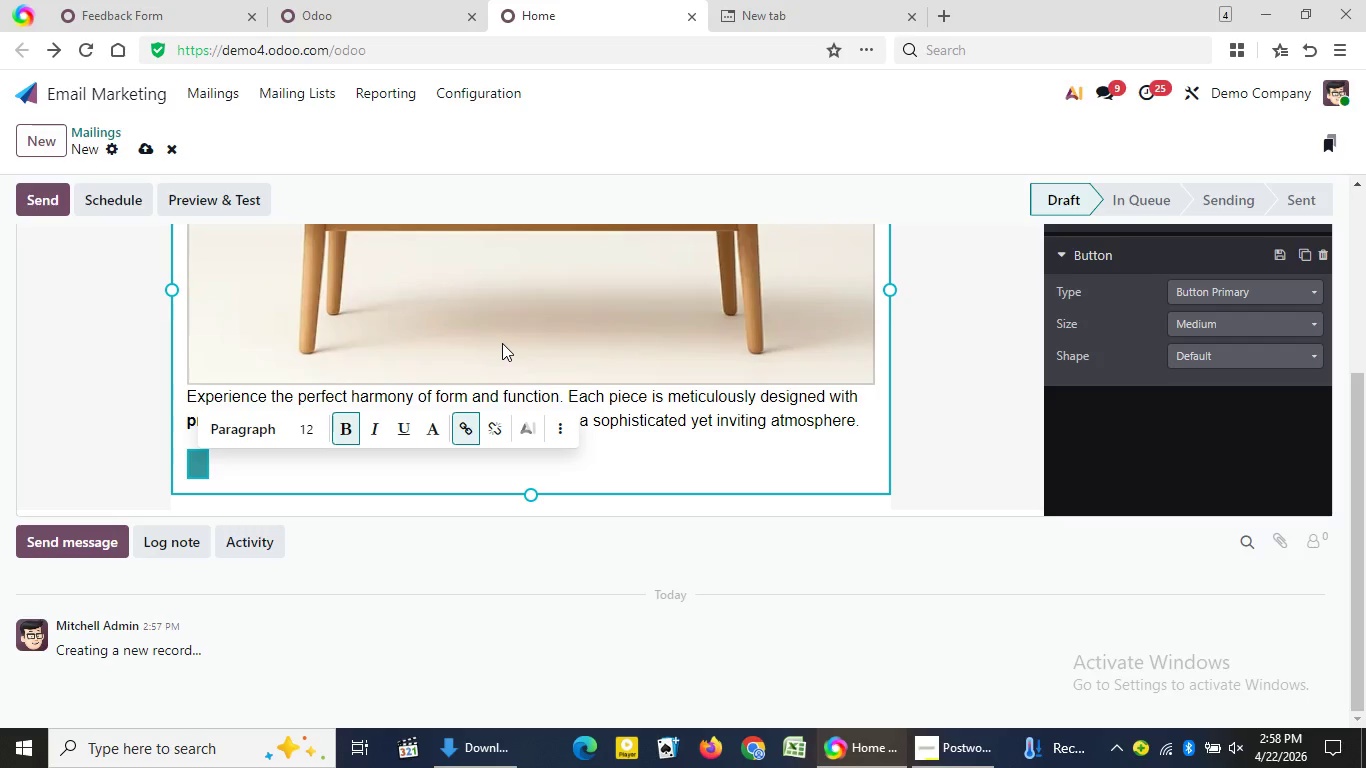 
left_click([502, 343])
 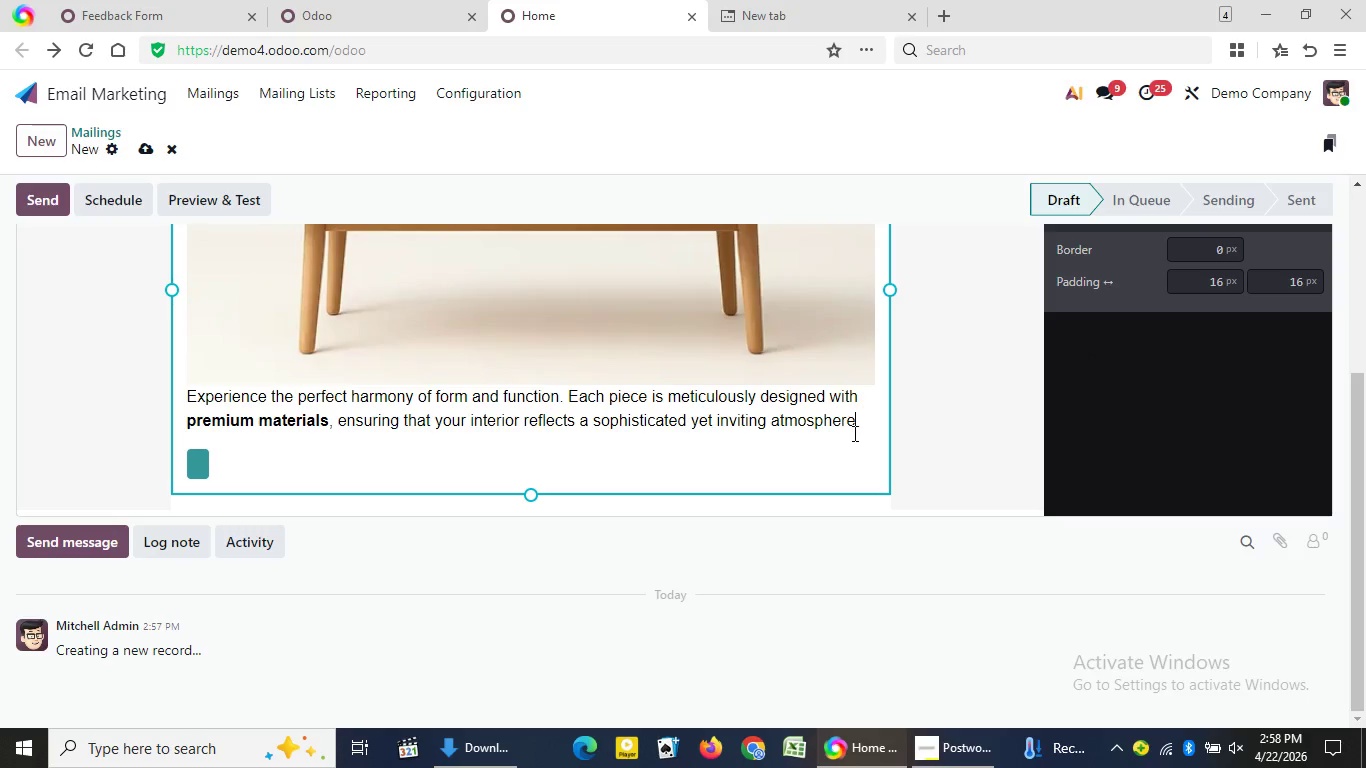 
wait(5.06)
 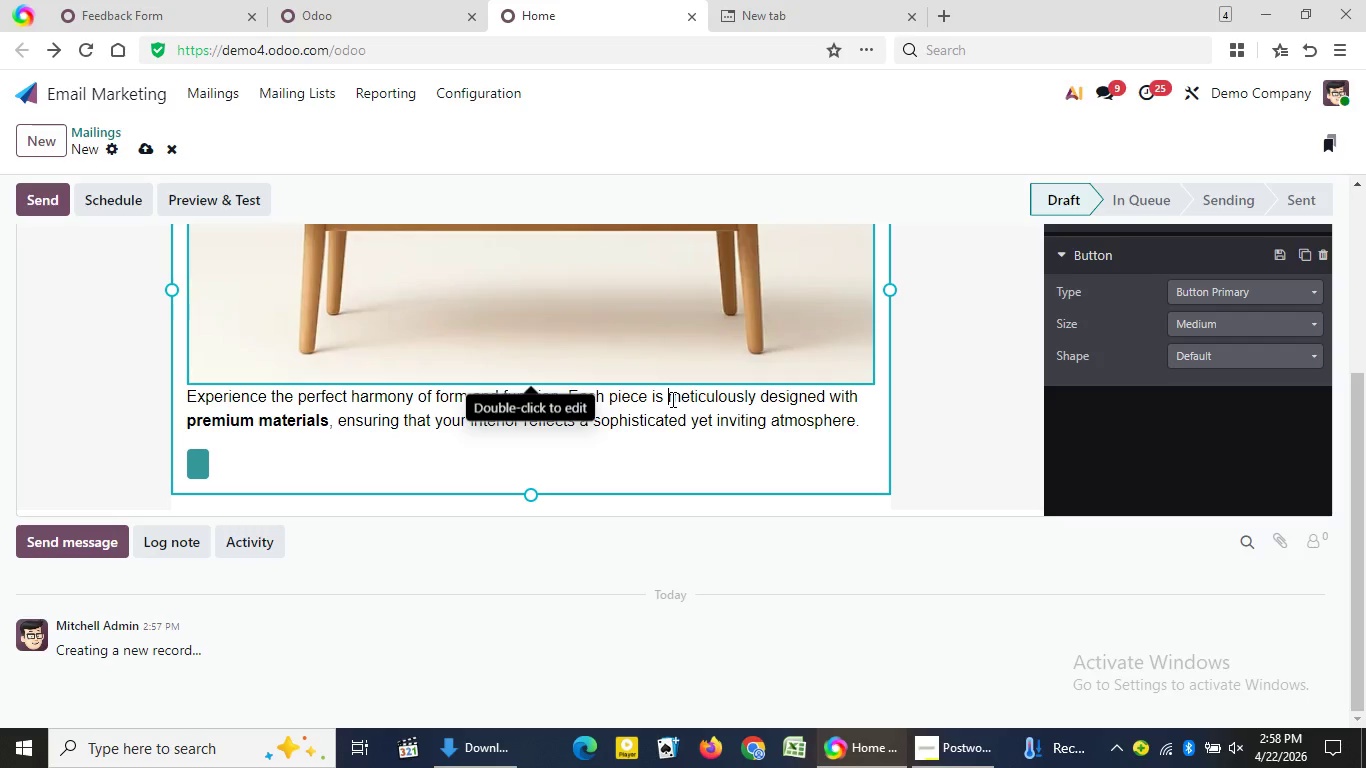 
hold_key(key=Backspace, duration=1.47)
 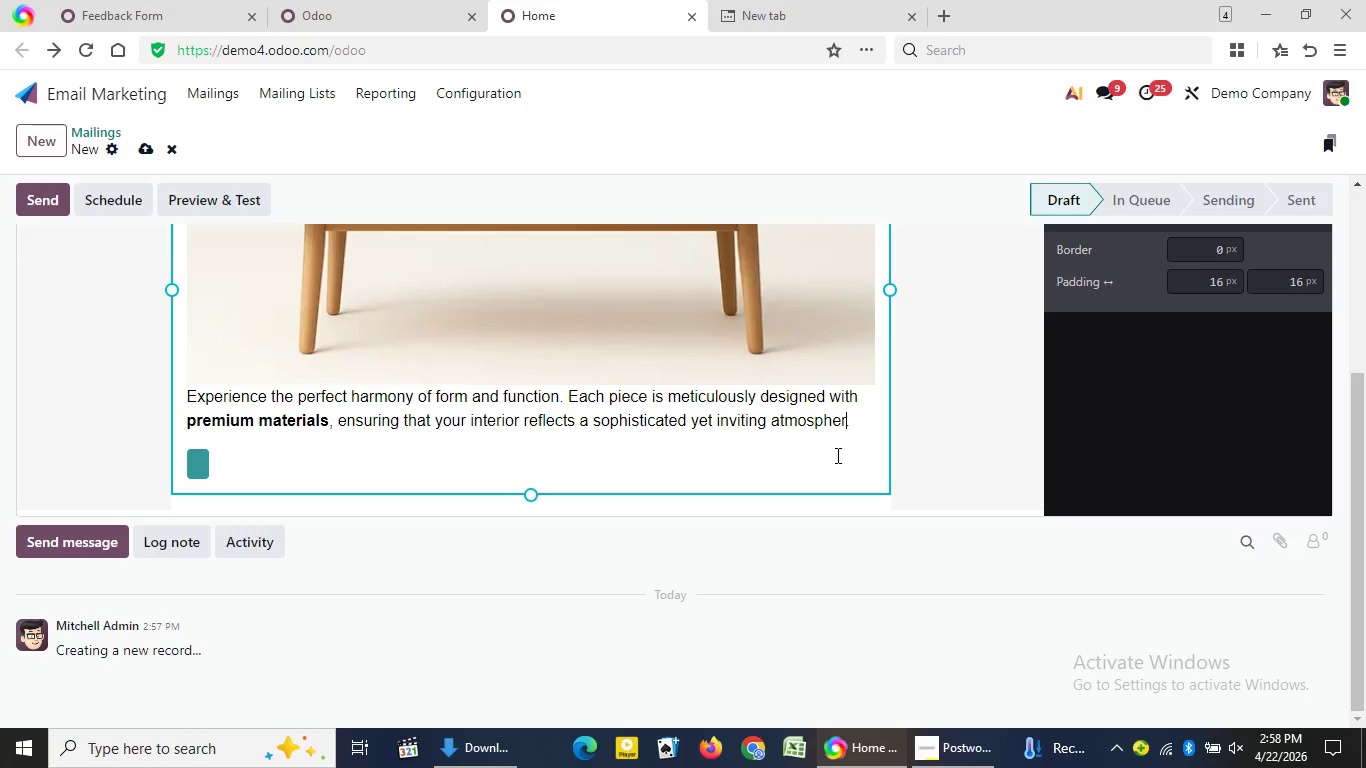 
key(Backspace)
 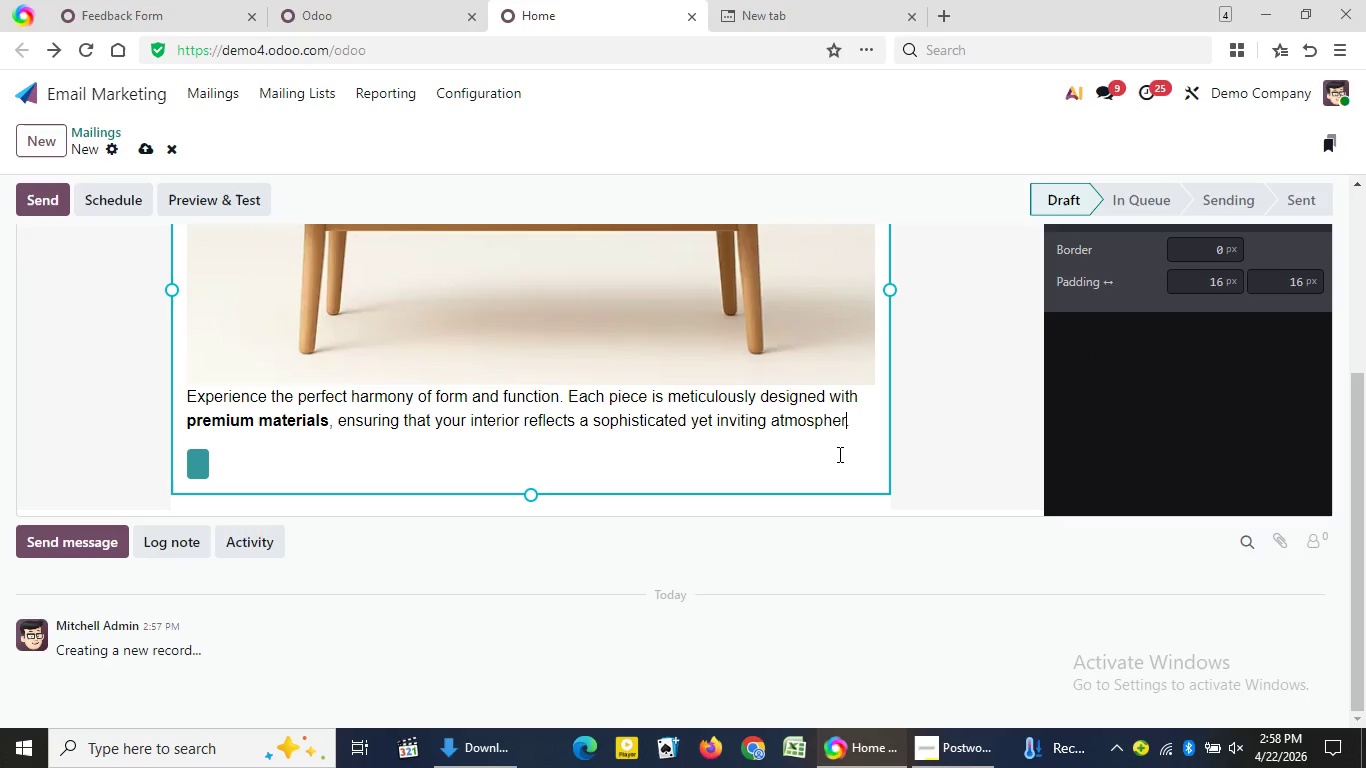 
hold_key(key=Backspace, duration=0.36)
 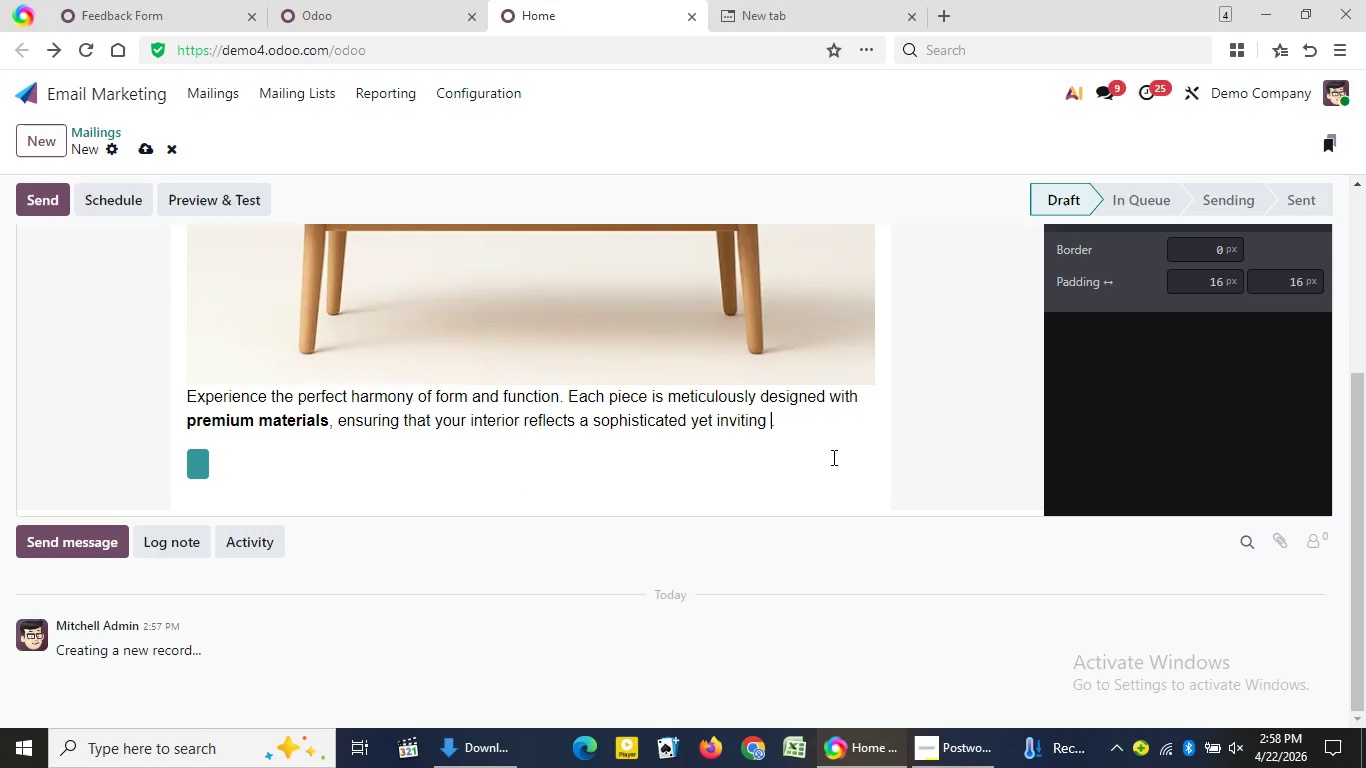 
key(Backspace)
 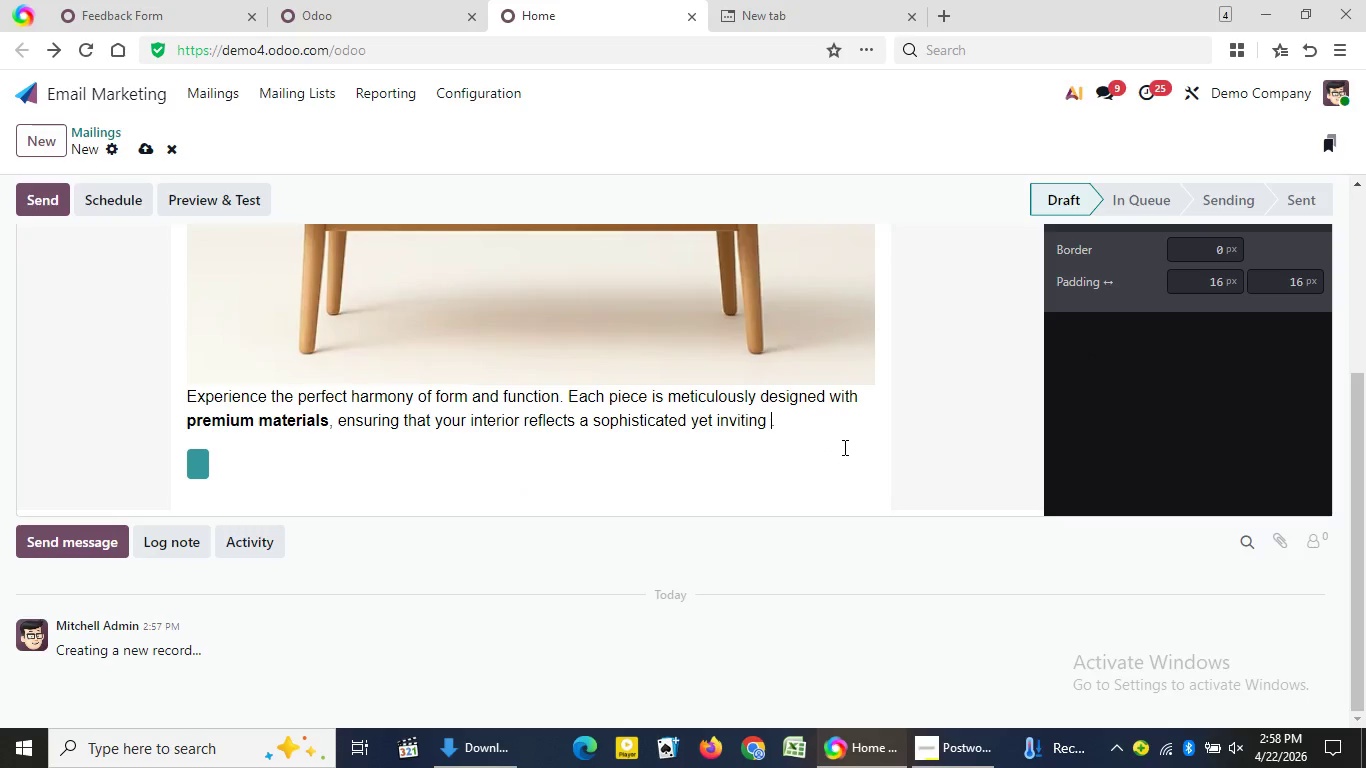 
key(Backspace)
 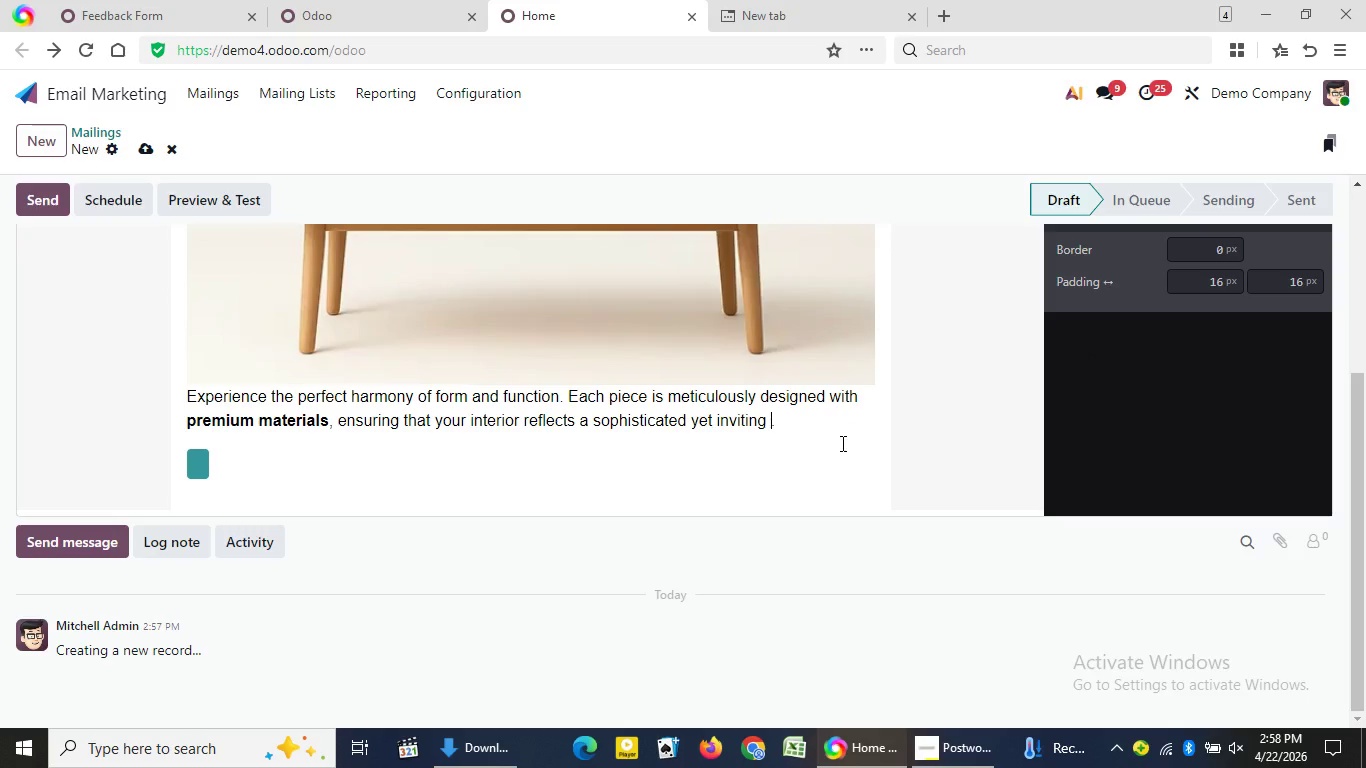 
hold_key(key=Backspace, duration=0.97)
 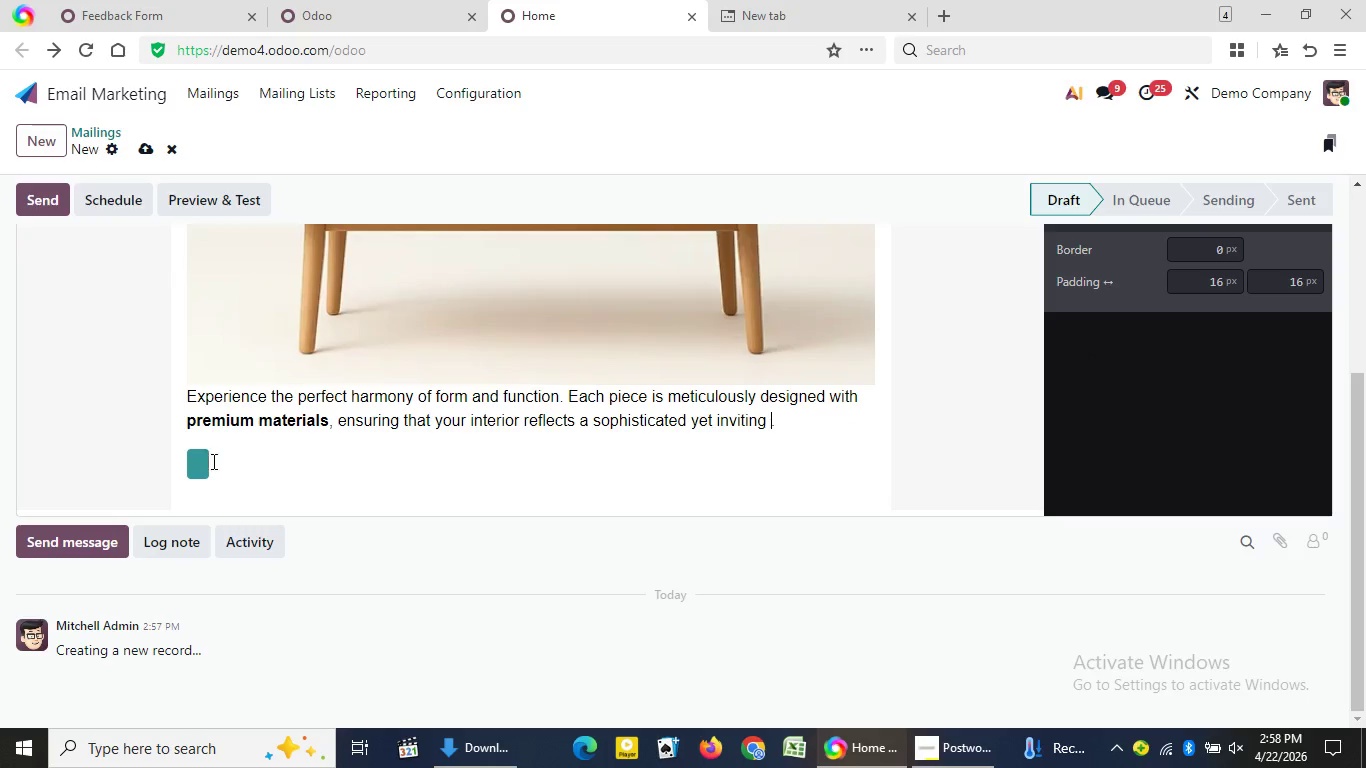 
left_click([207, 461])
 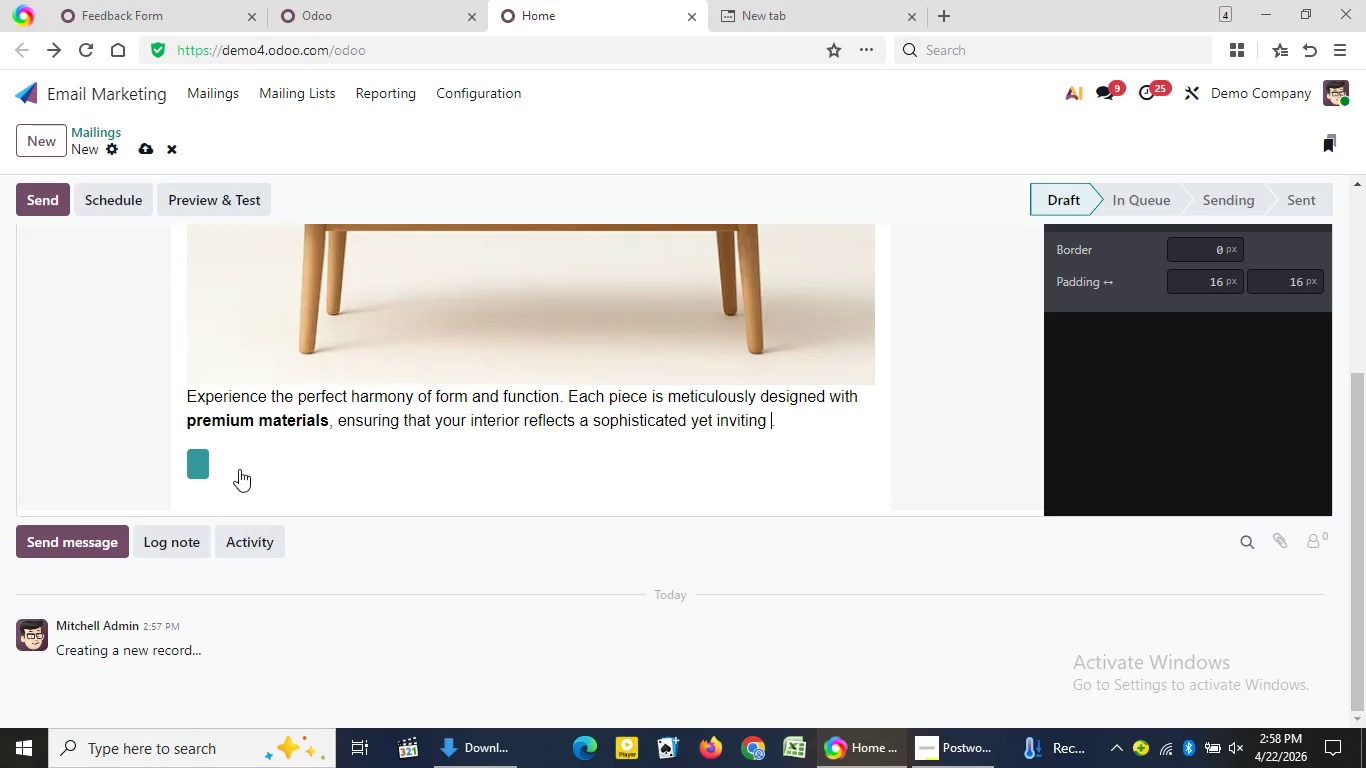 
left_click([239, 469])
 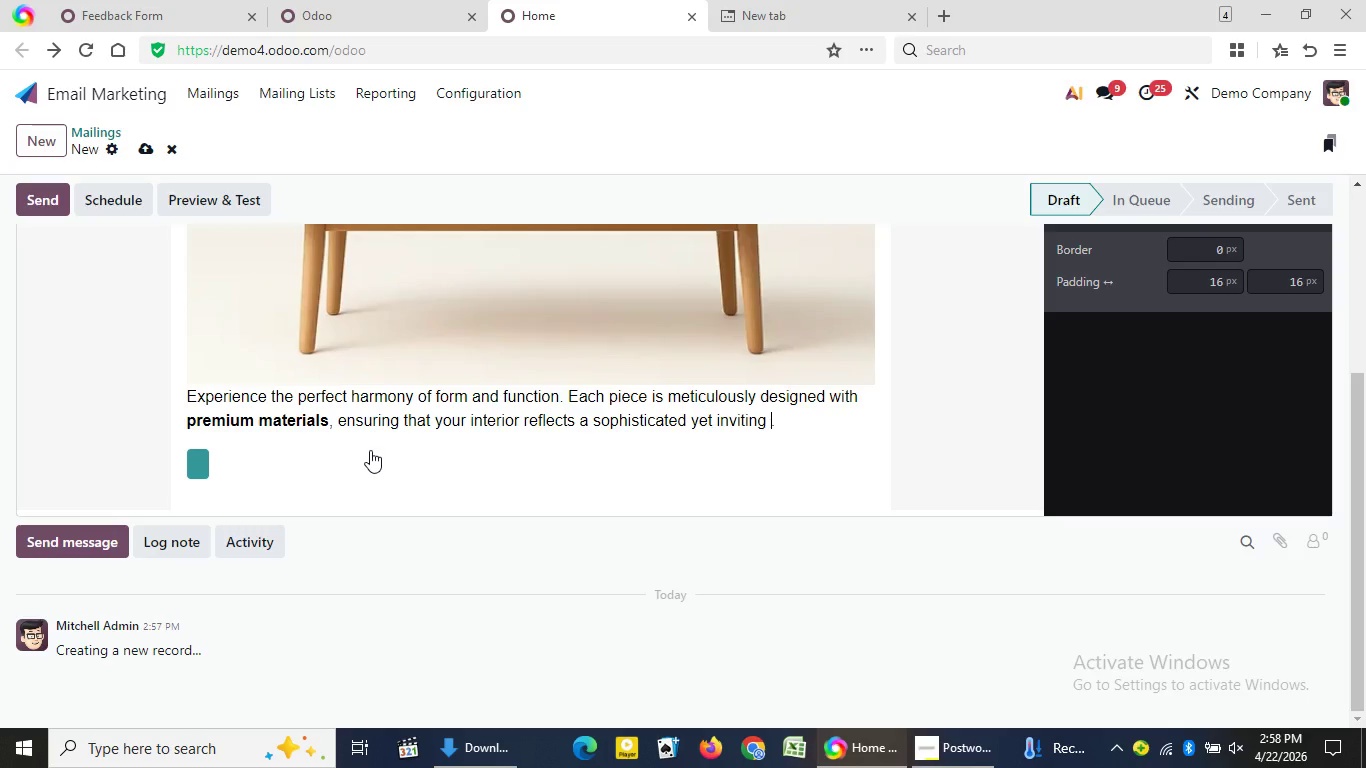 
scroll: coordinate [408, 396], scroll_direction: up, amount: 1.0
 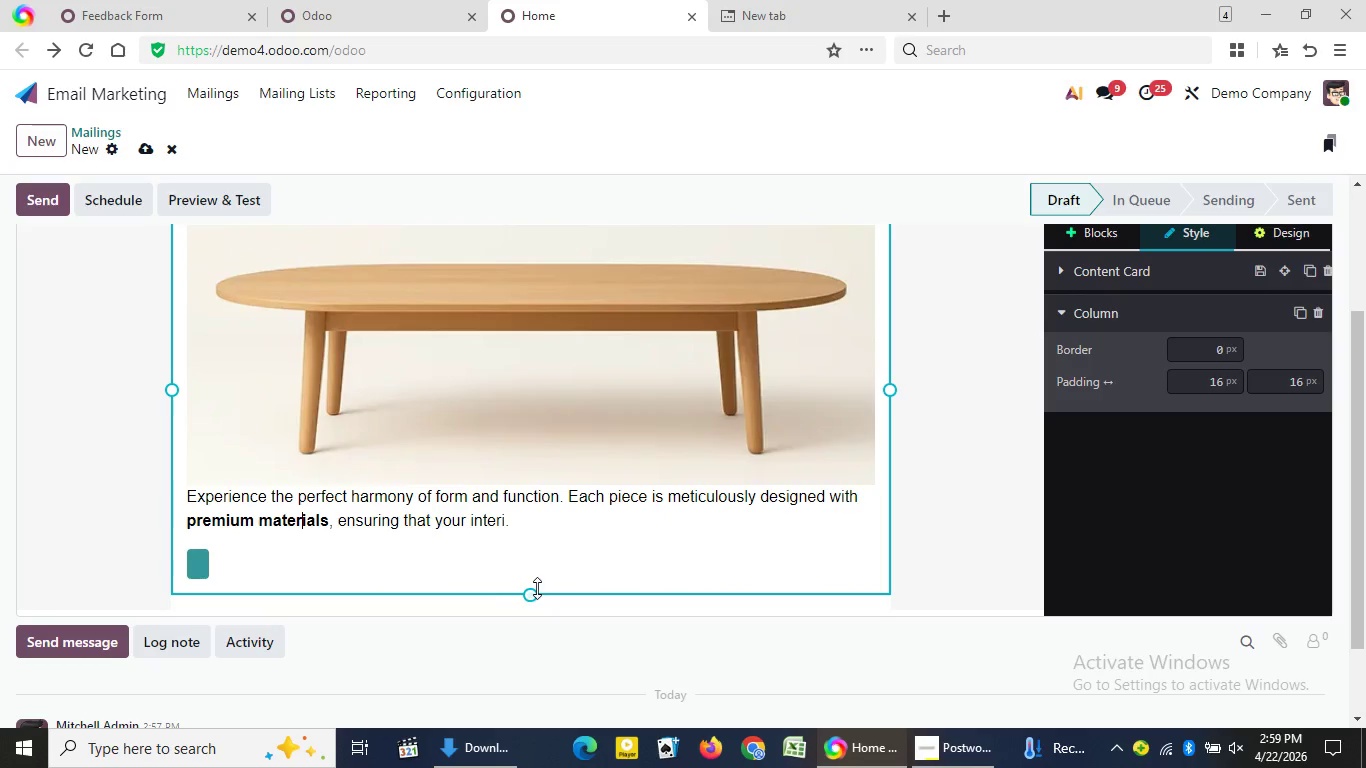 
left_click([521, 528])
 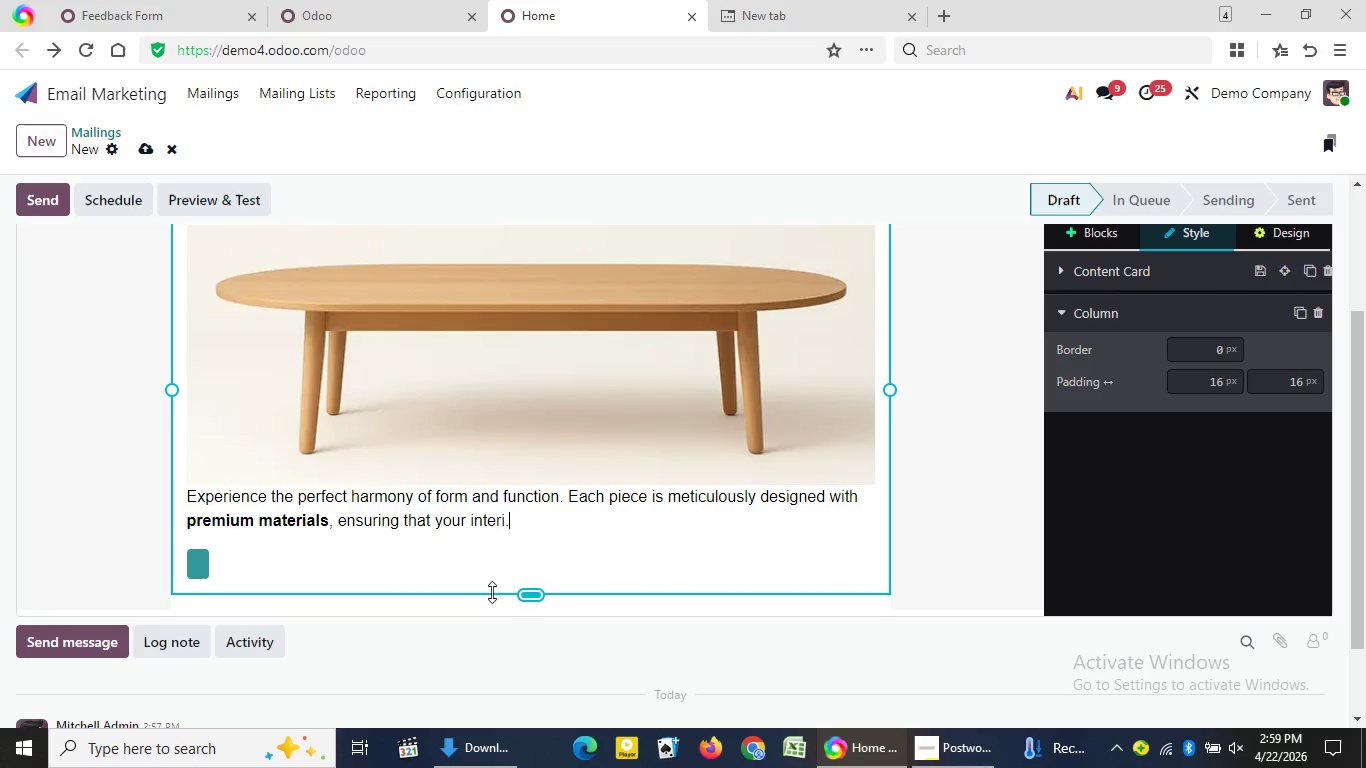 
key(Backspace)
 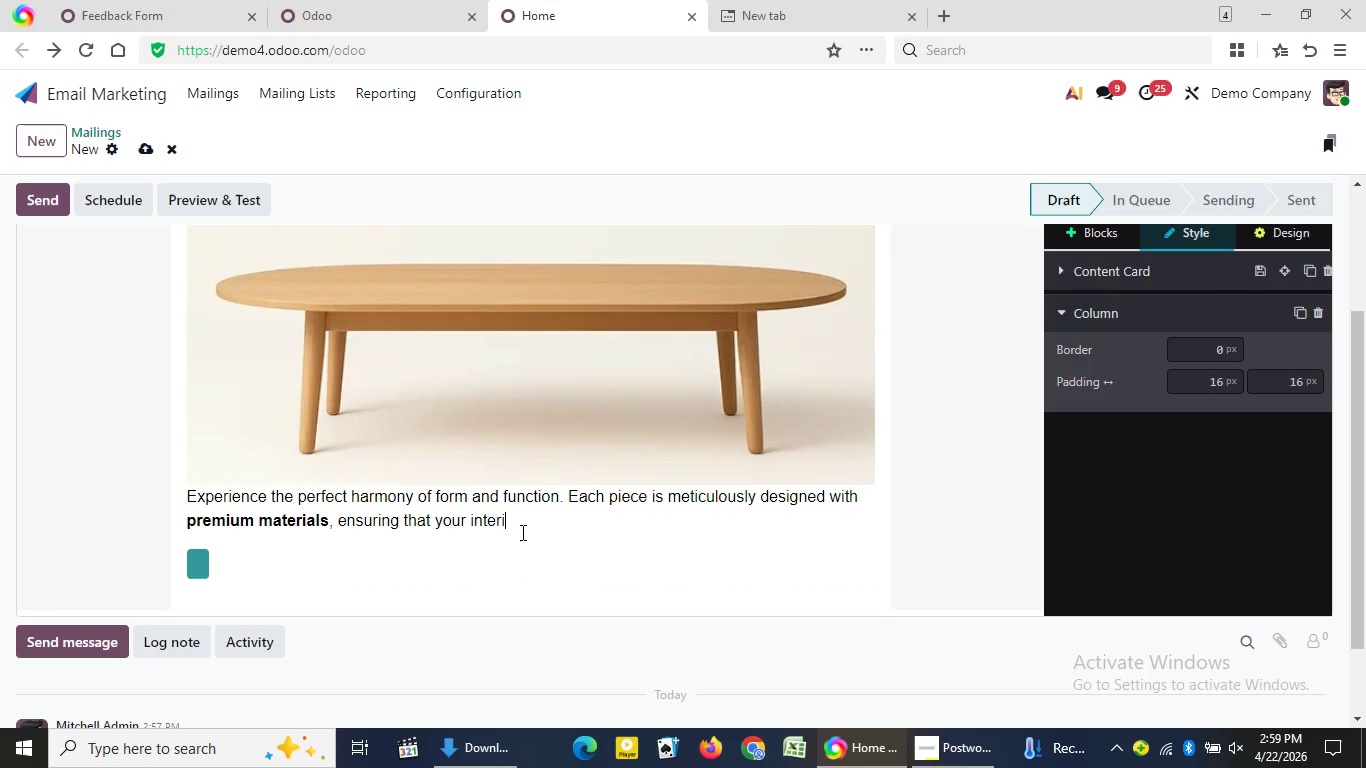 
key(Backspace)
 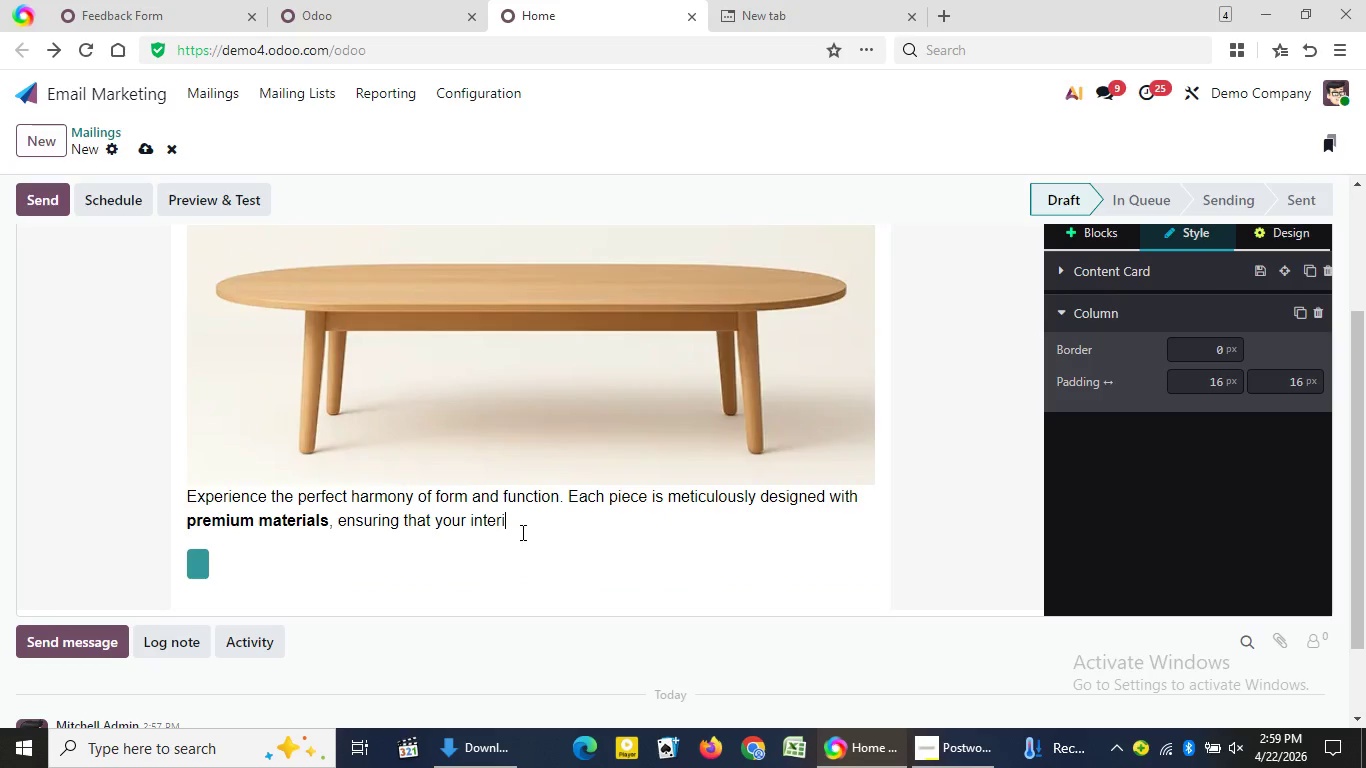 
key(Backspace)
 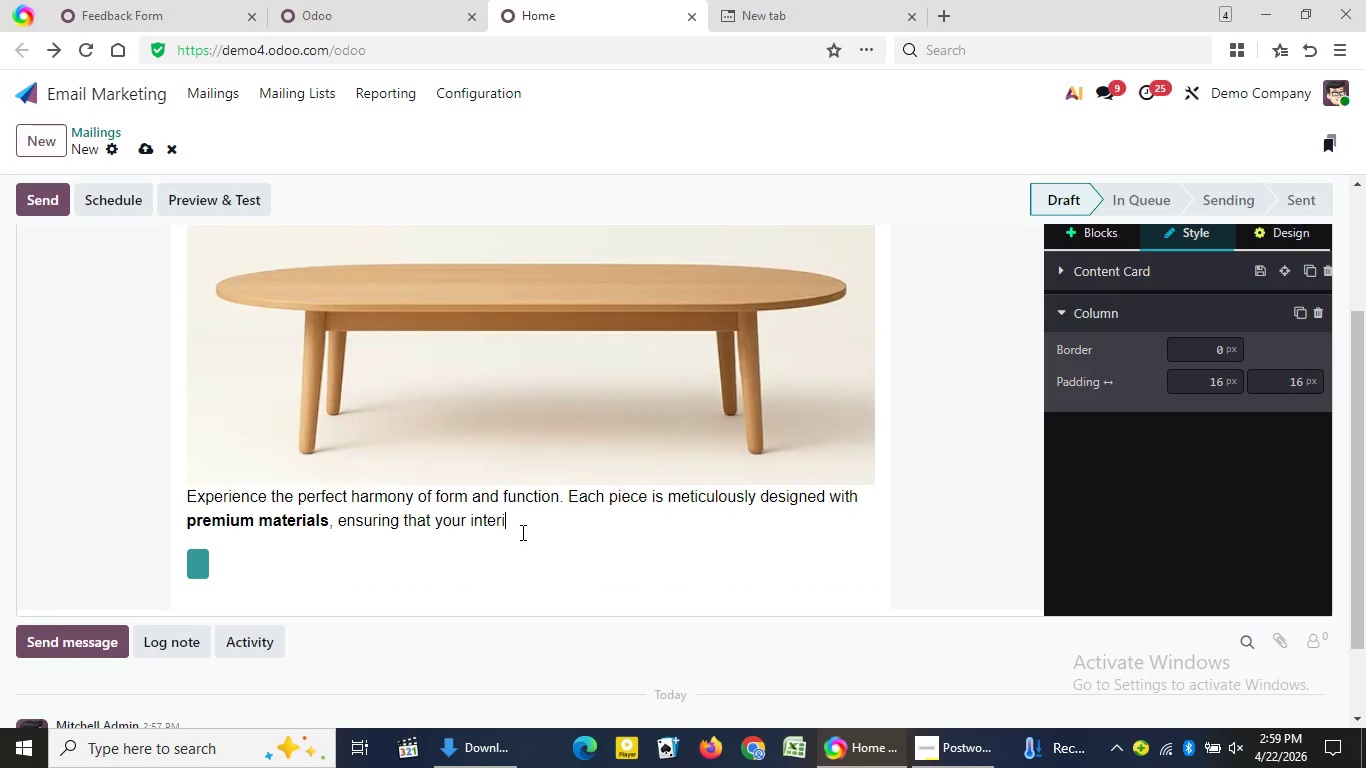 
hold_key(key=Backspace, duration=0.81)
 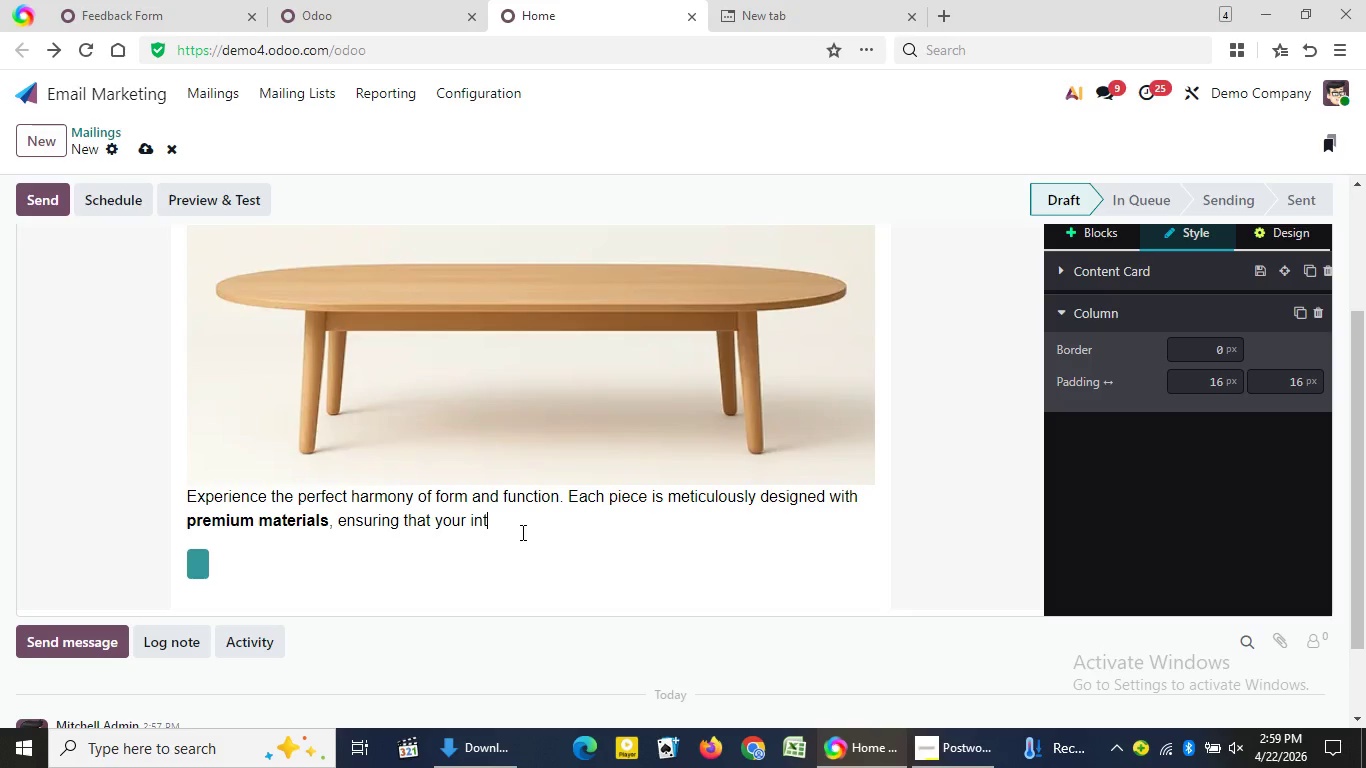 
key(Backspace)
 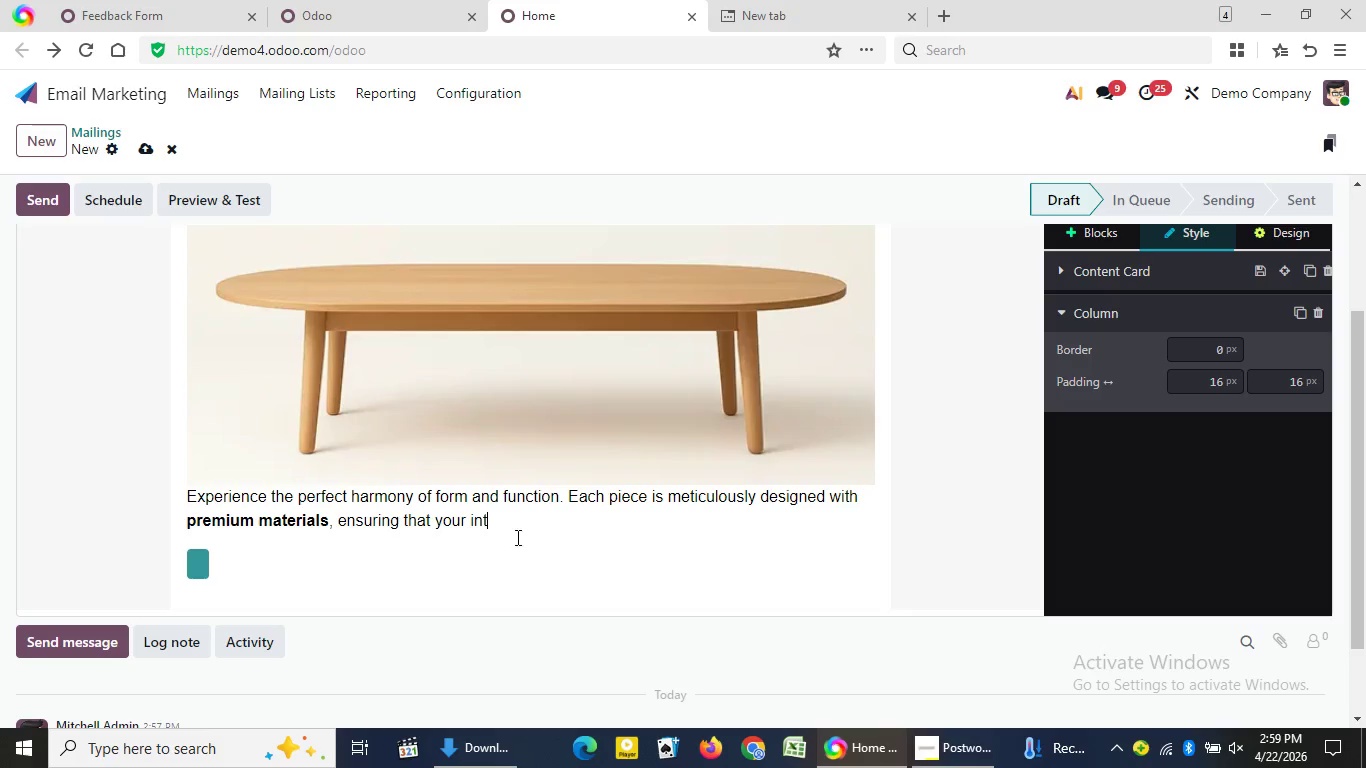 
key(Backspace)
 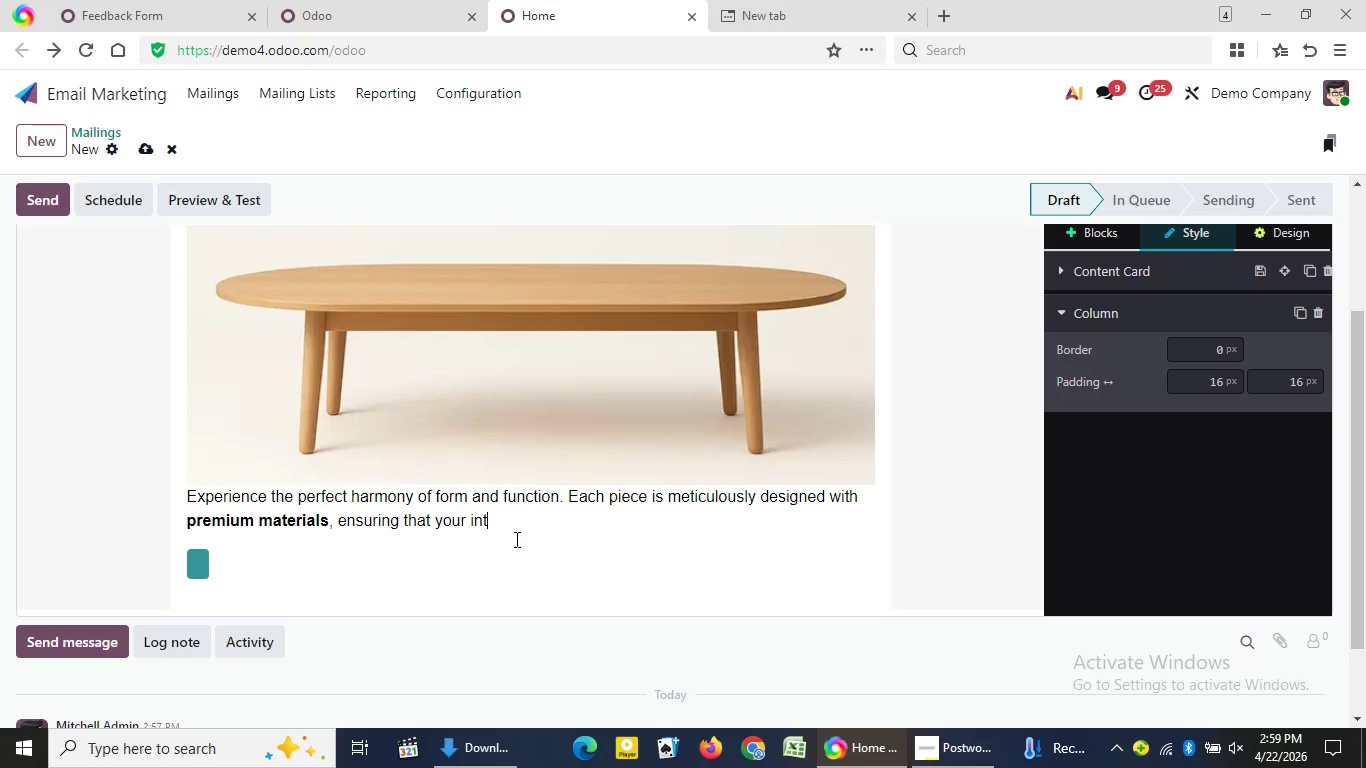 
key(Backspace)
 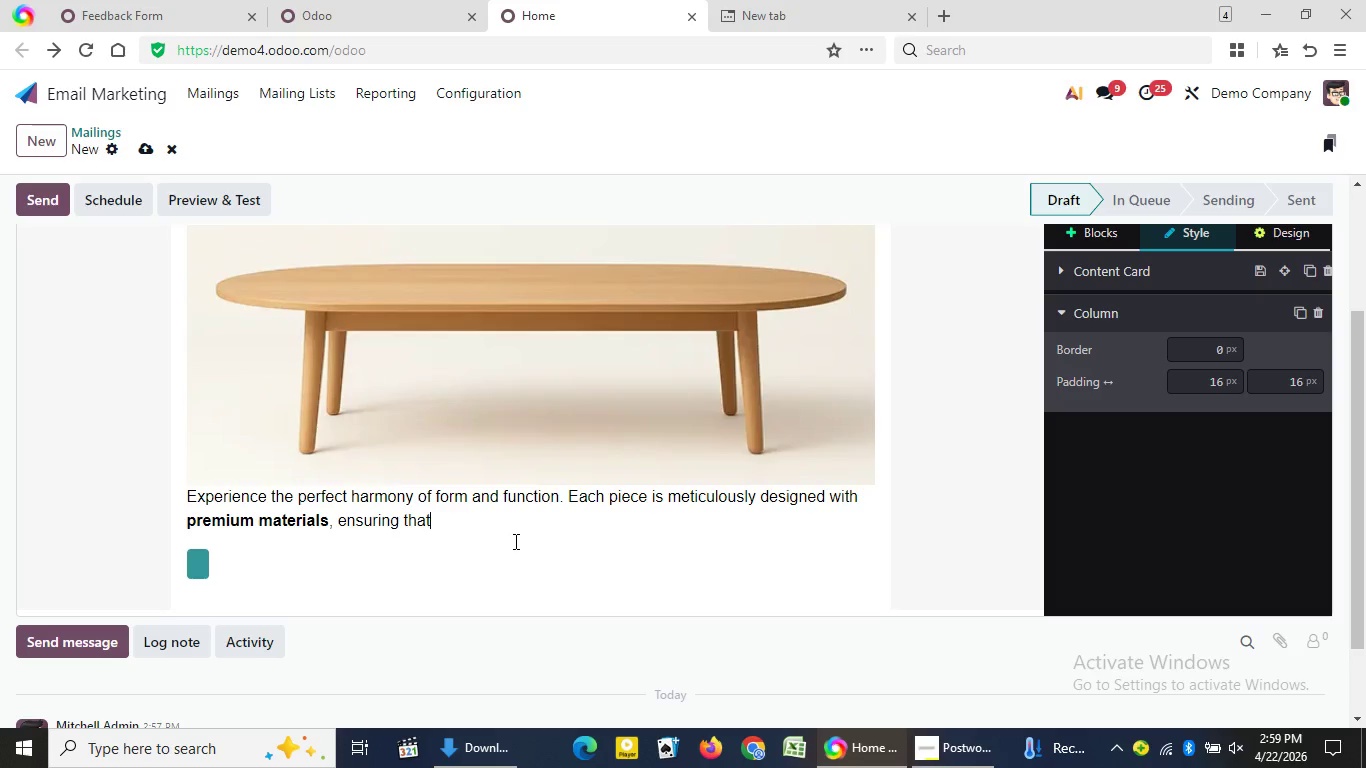 
key(Backspace)
 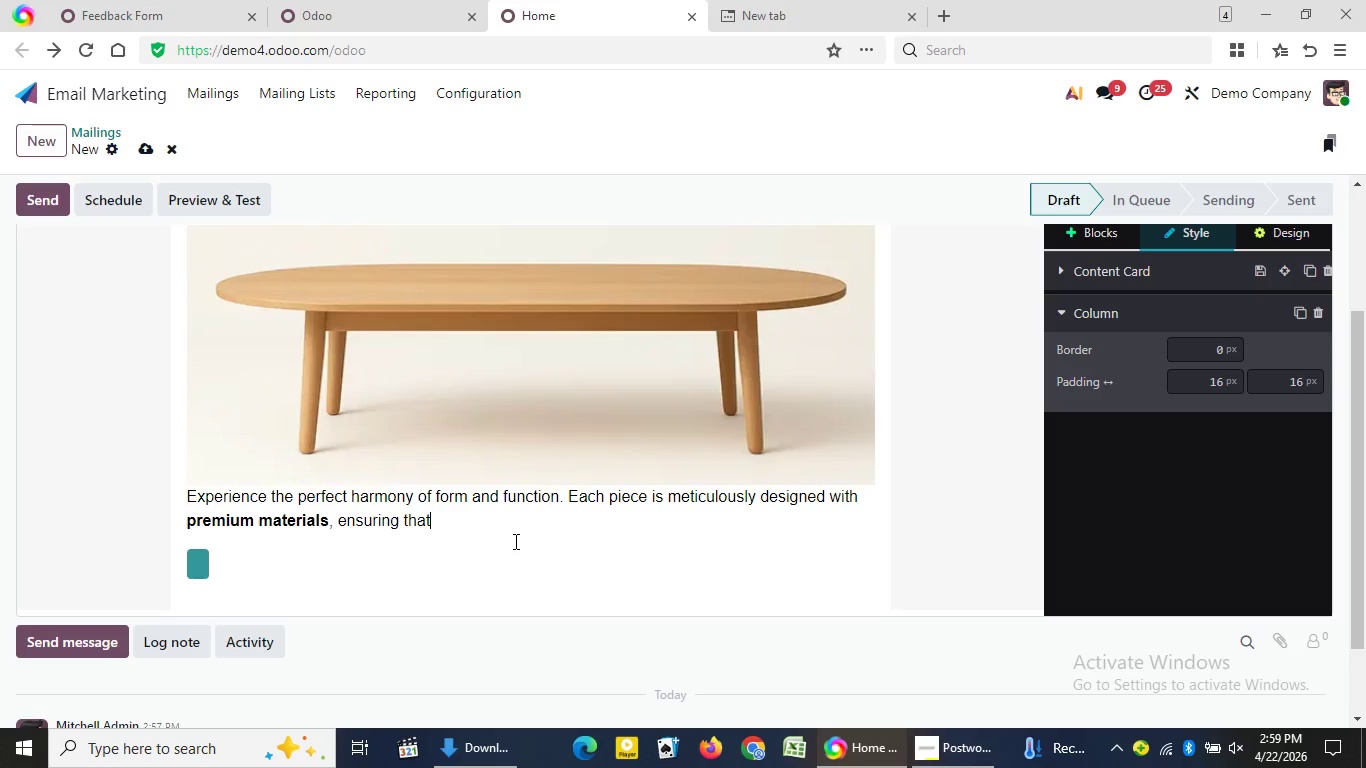 
key(Backspace)
 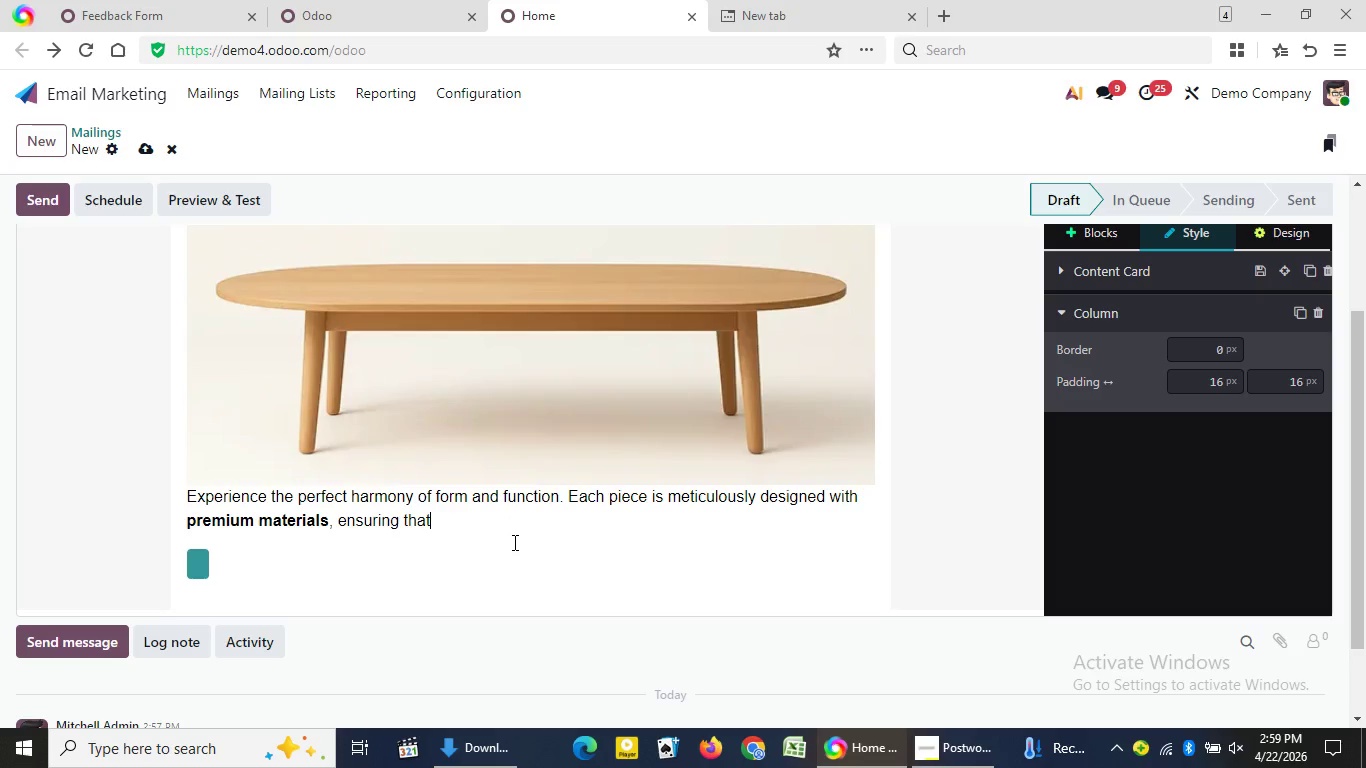 
key(Backspace)
 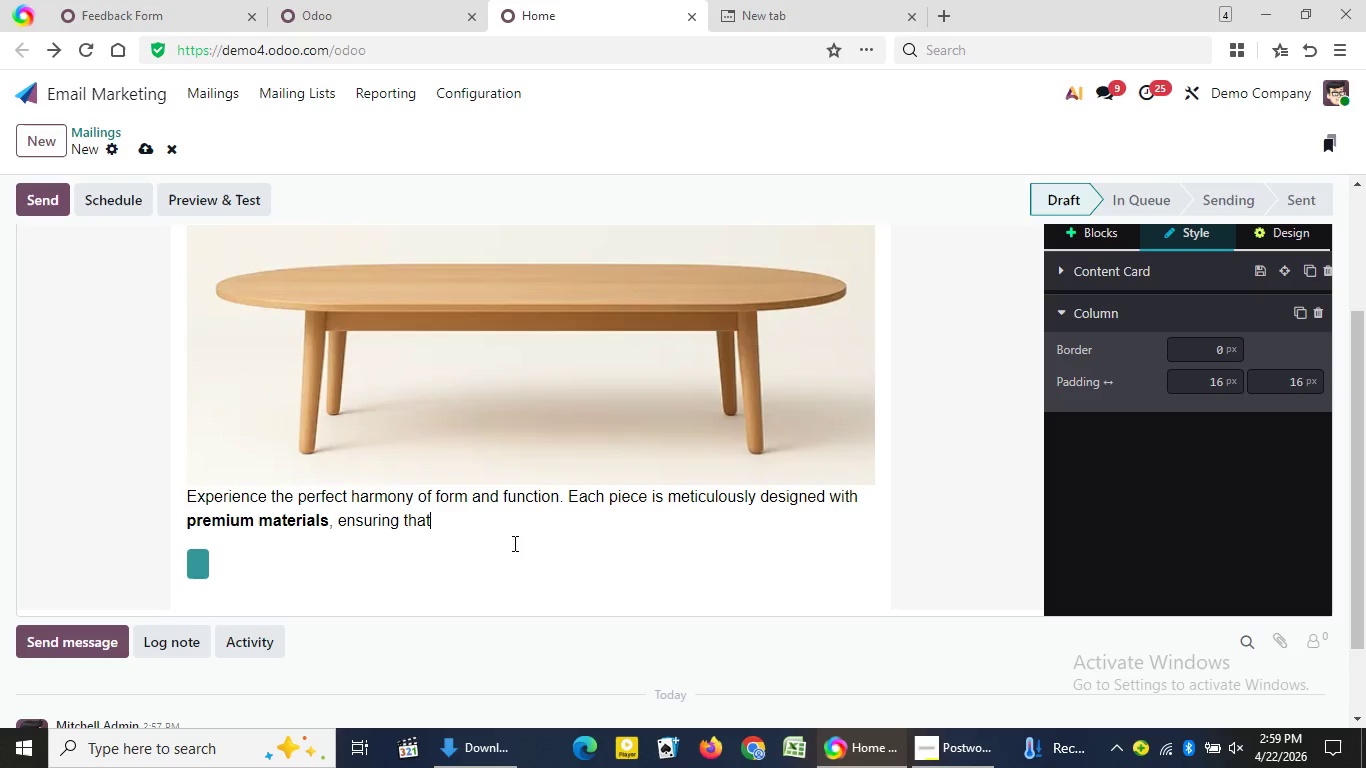 
key(Backspace)
 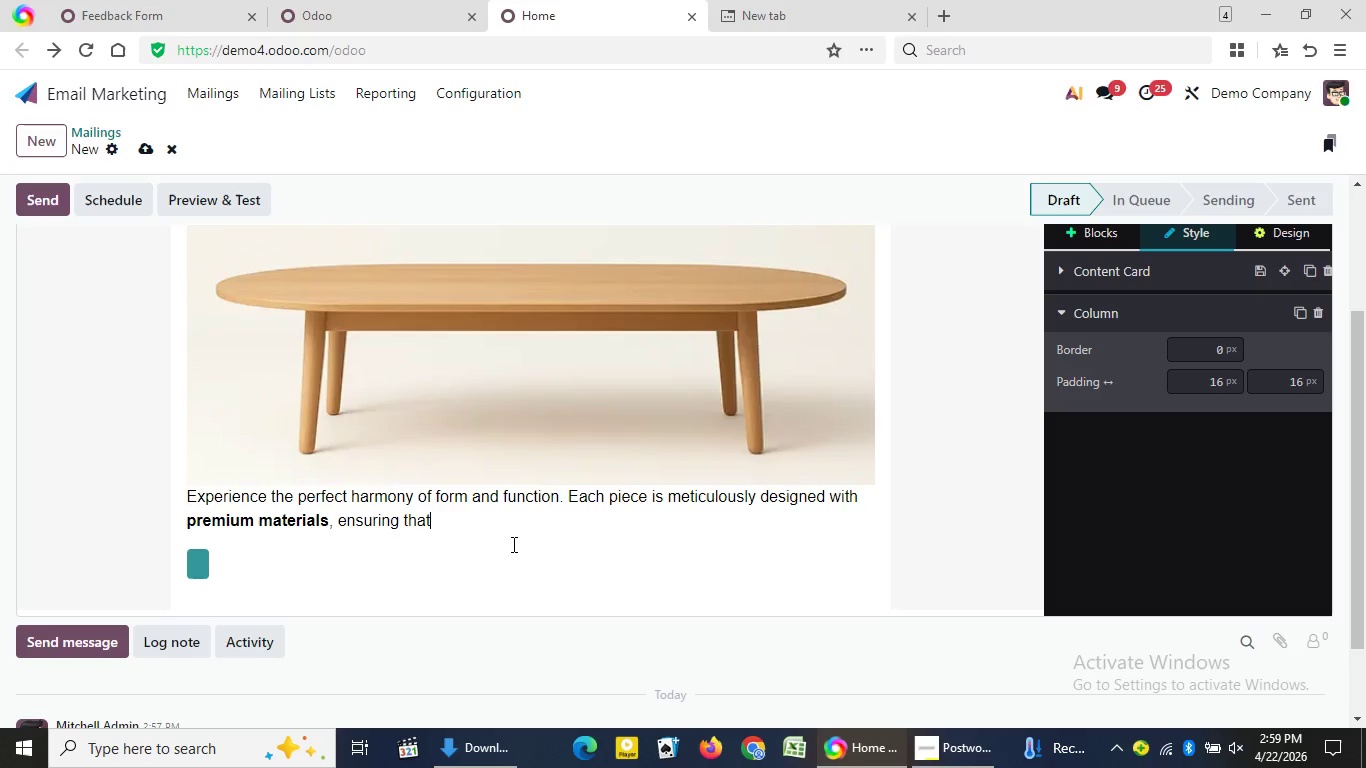 
key(Backspace)
 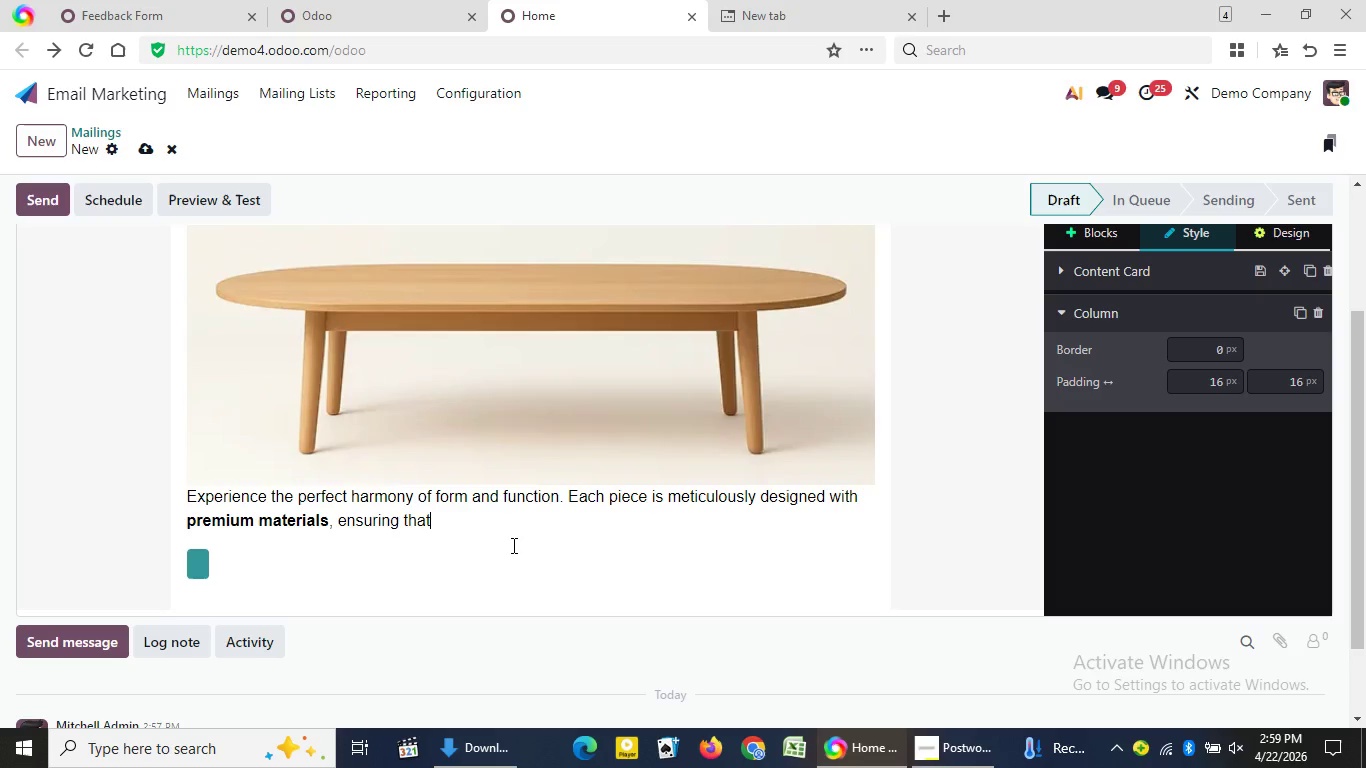 
key(Backspace)
 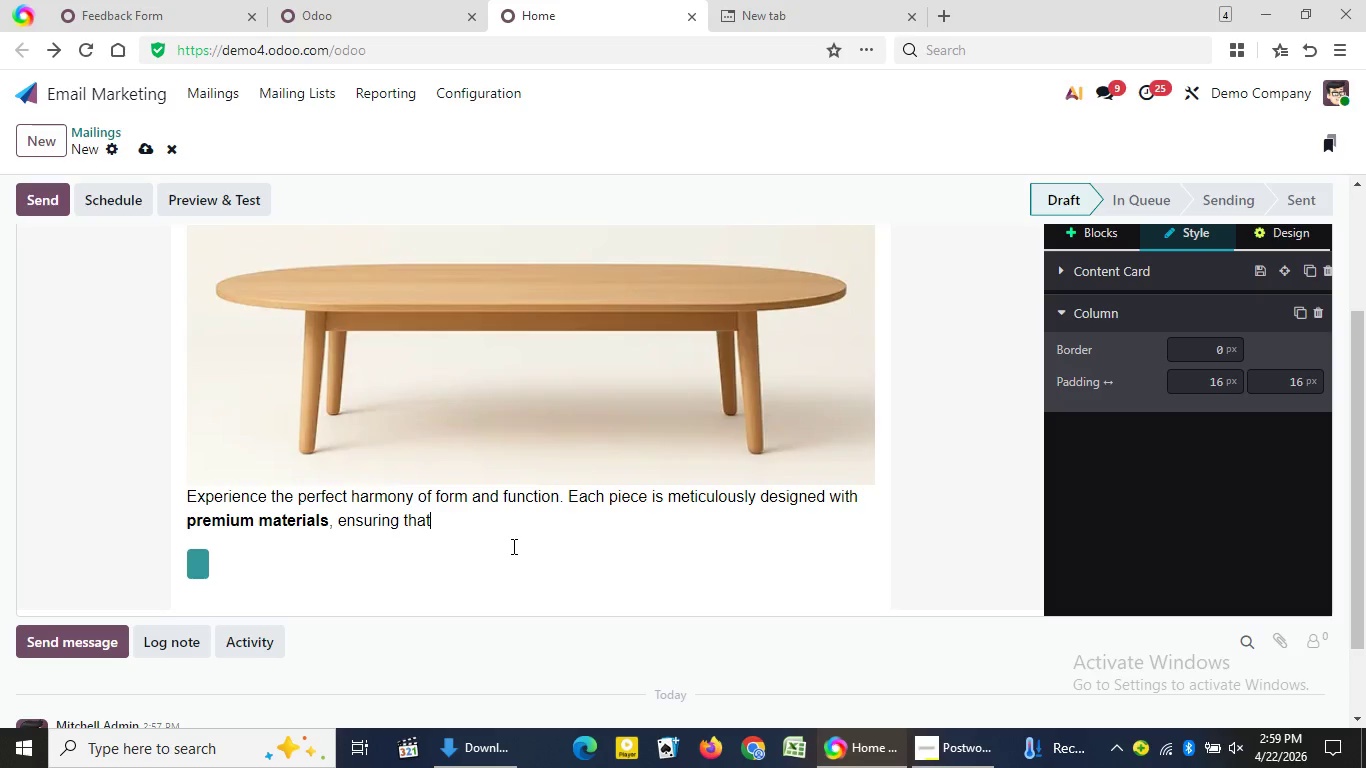 
key(Backspace)
 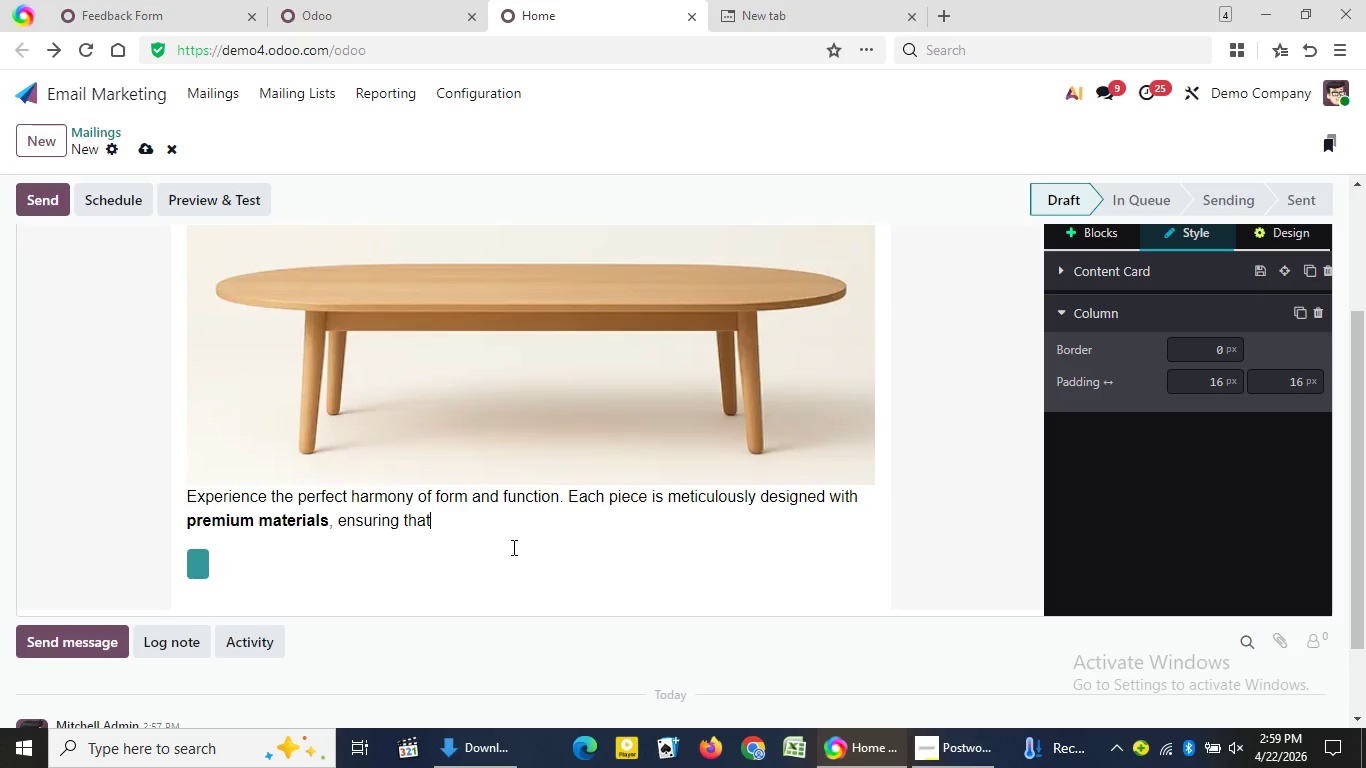 
key(Backspace)
 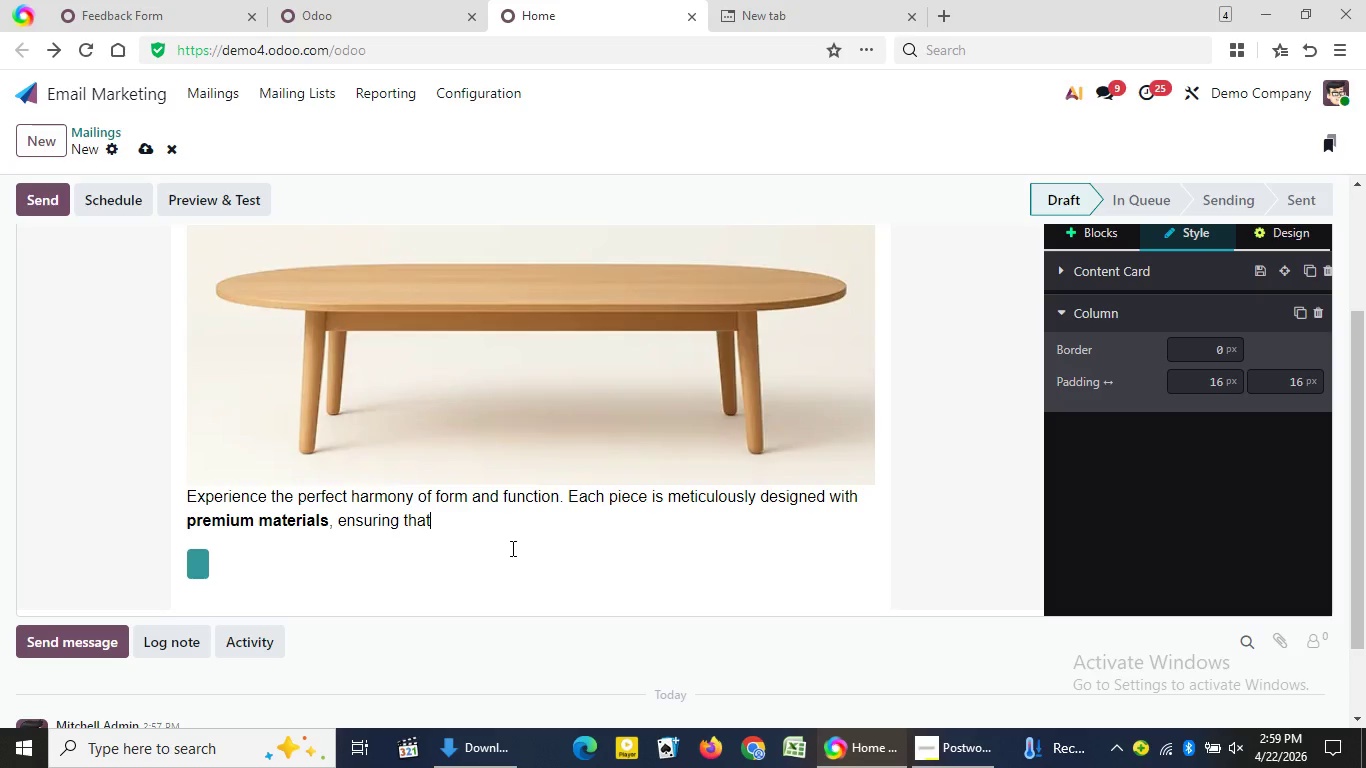 
key(Backspace)
 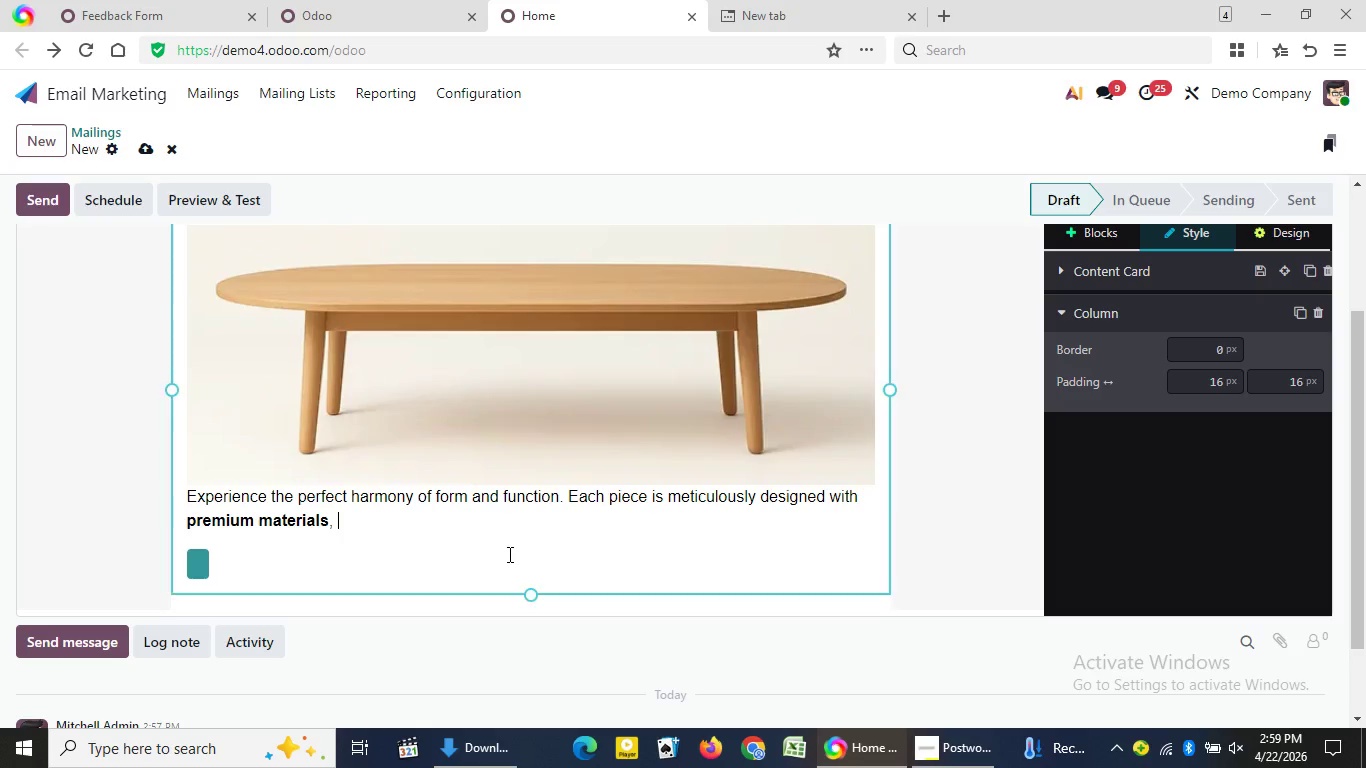 
key(Backspace)
 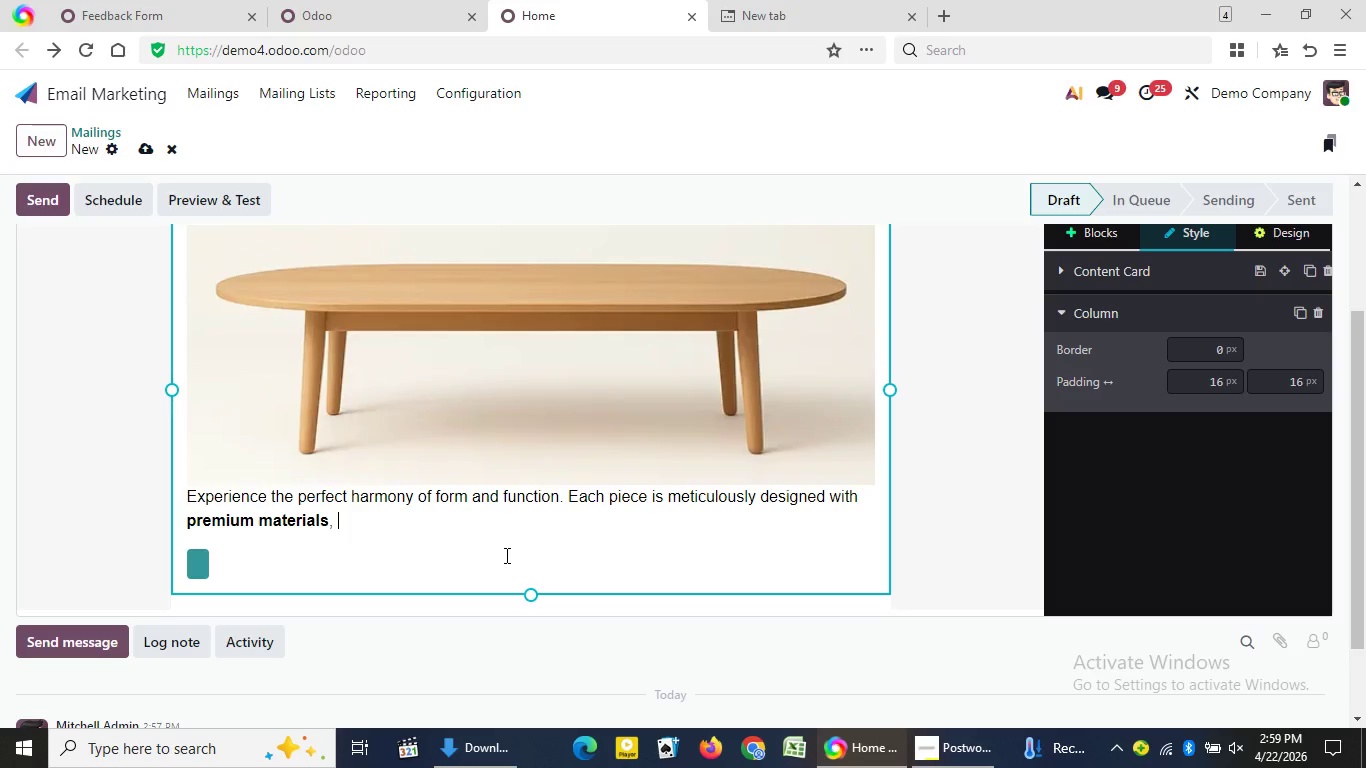 
key(Backspace)
 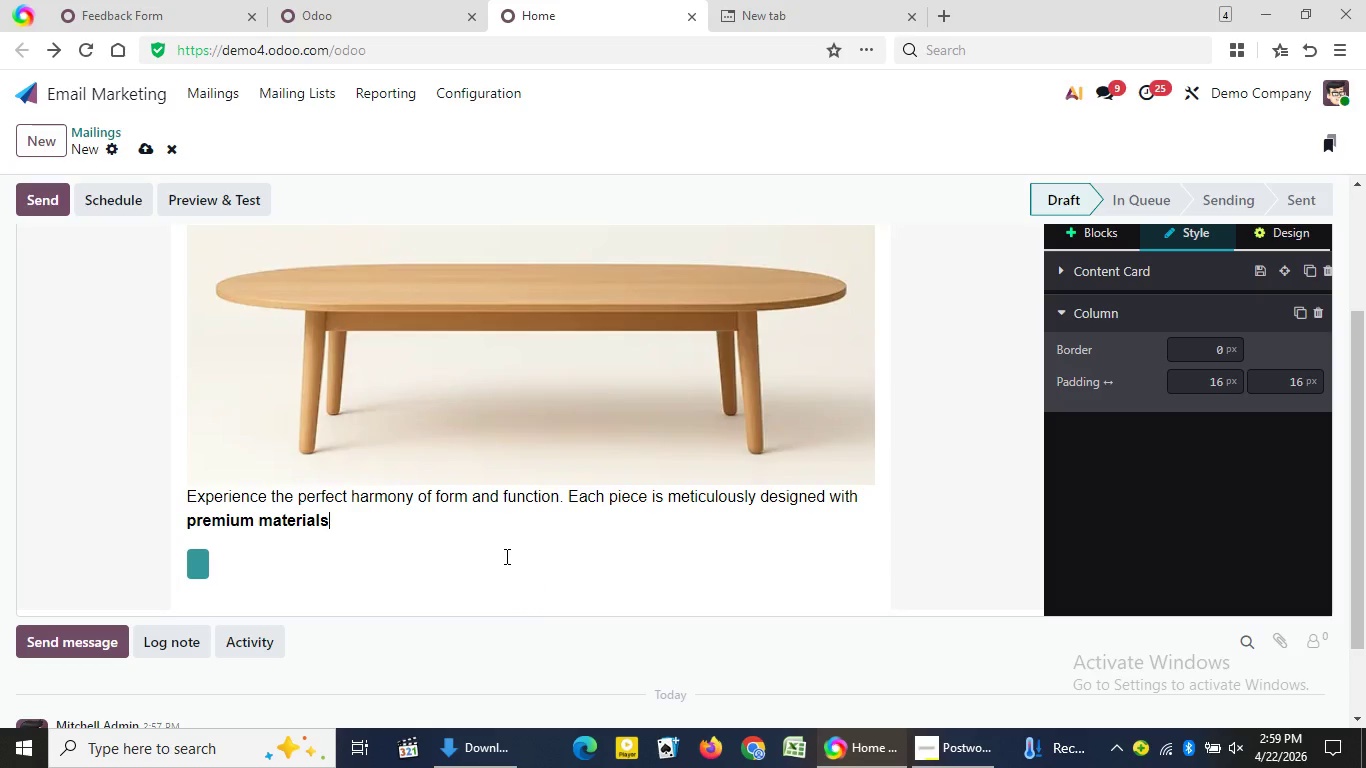 
key(Backspace)
 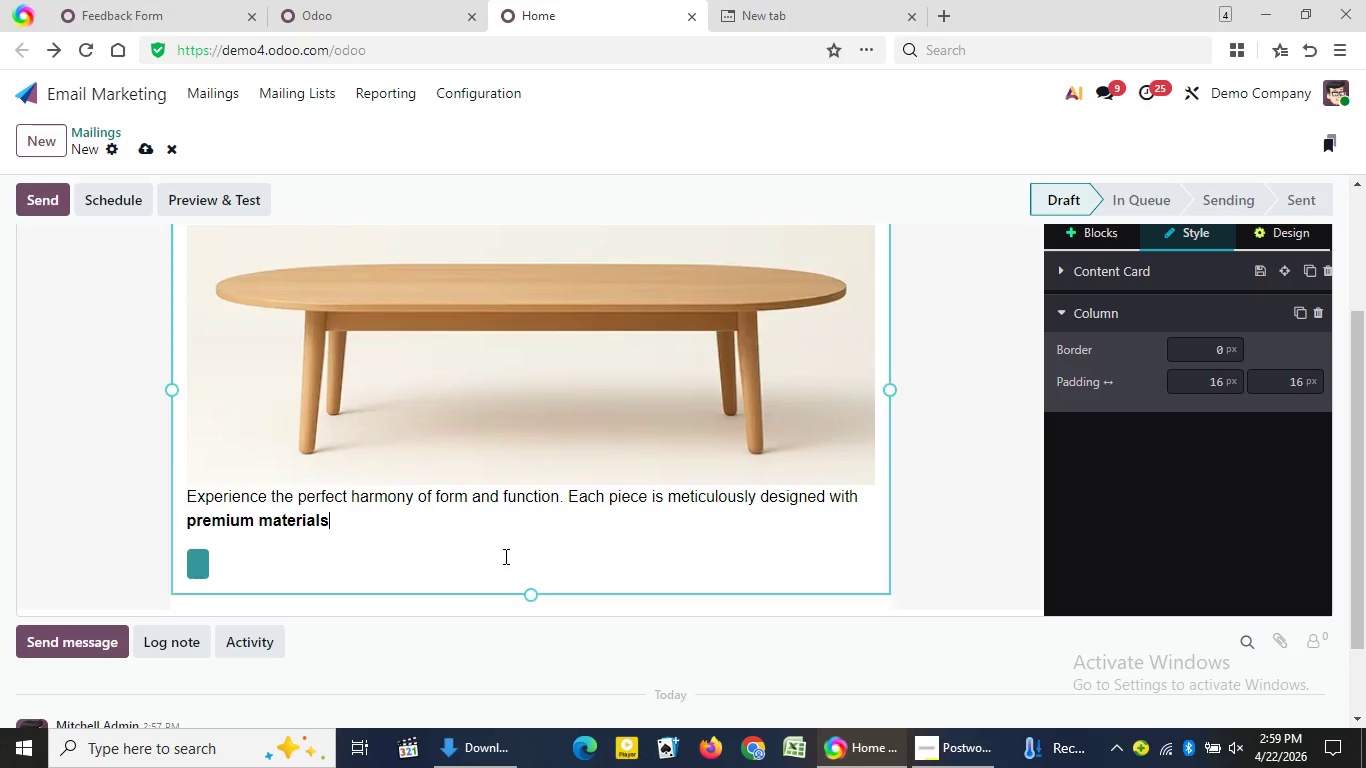 
key(Backspace)
 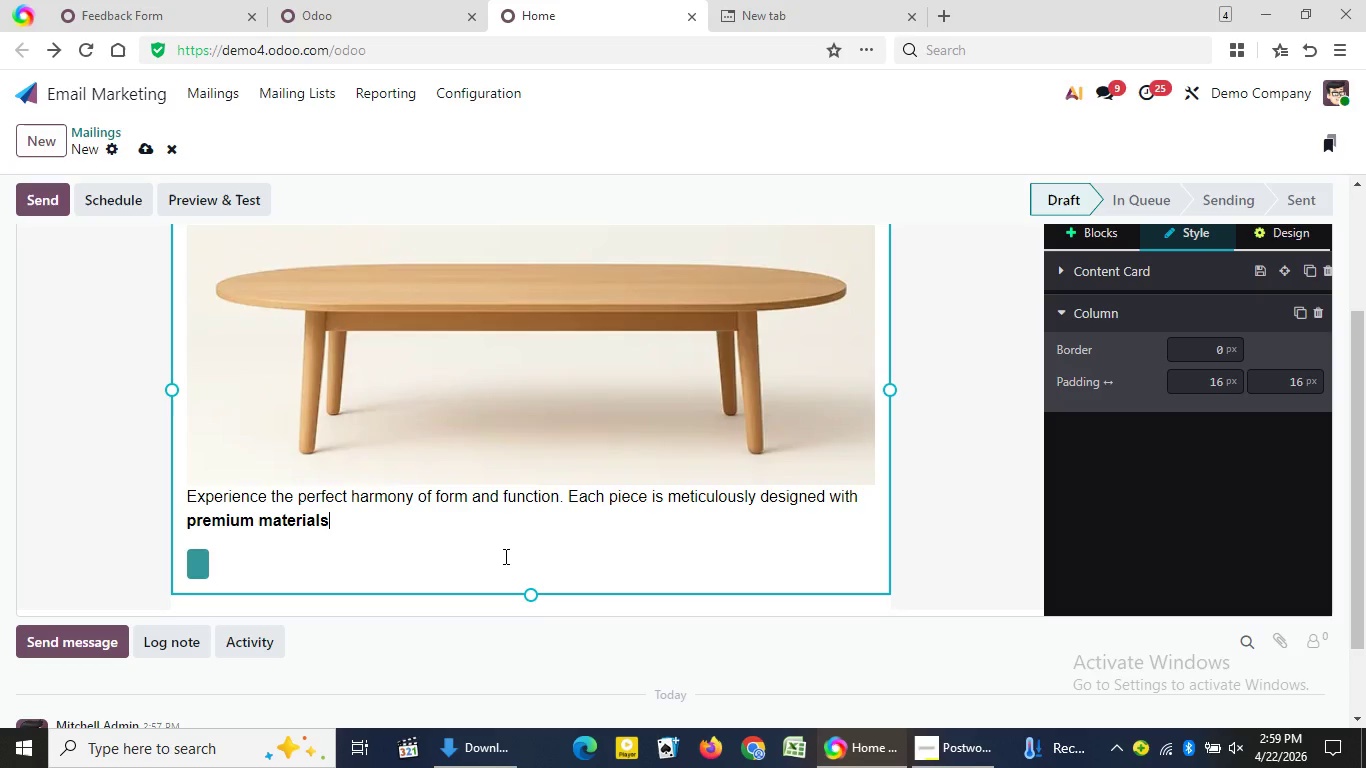 
key(Backspace)
 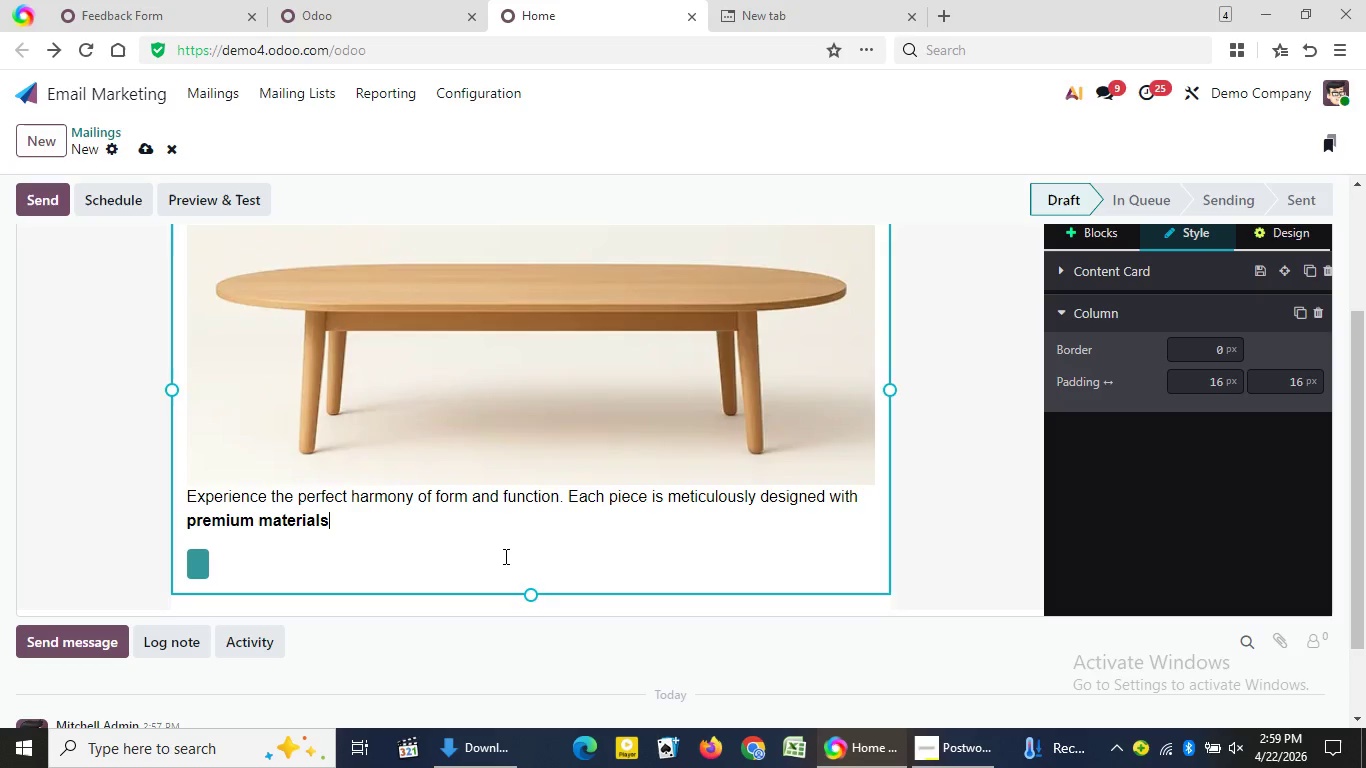 
key(Backspace)
 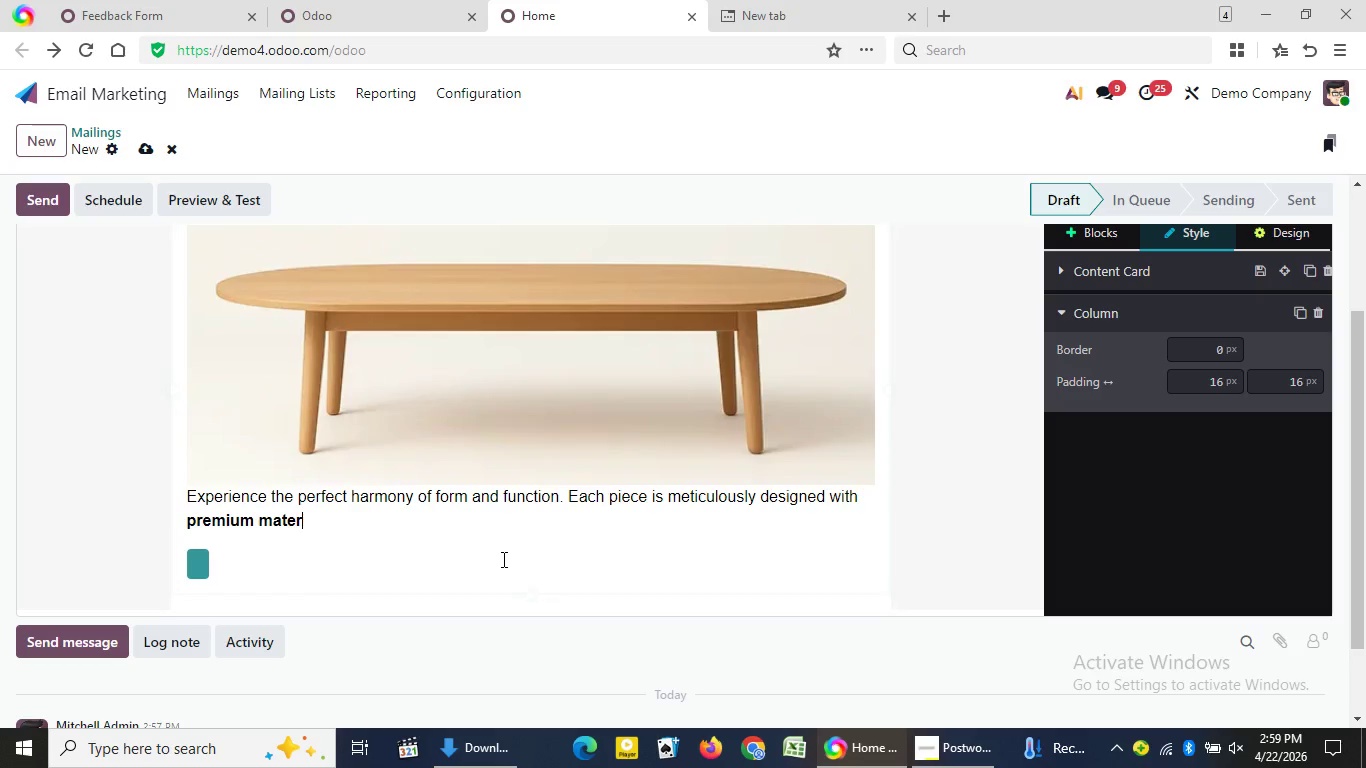 
key(Backspace)
 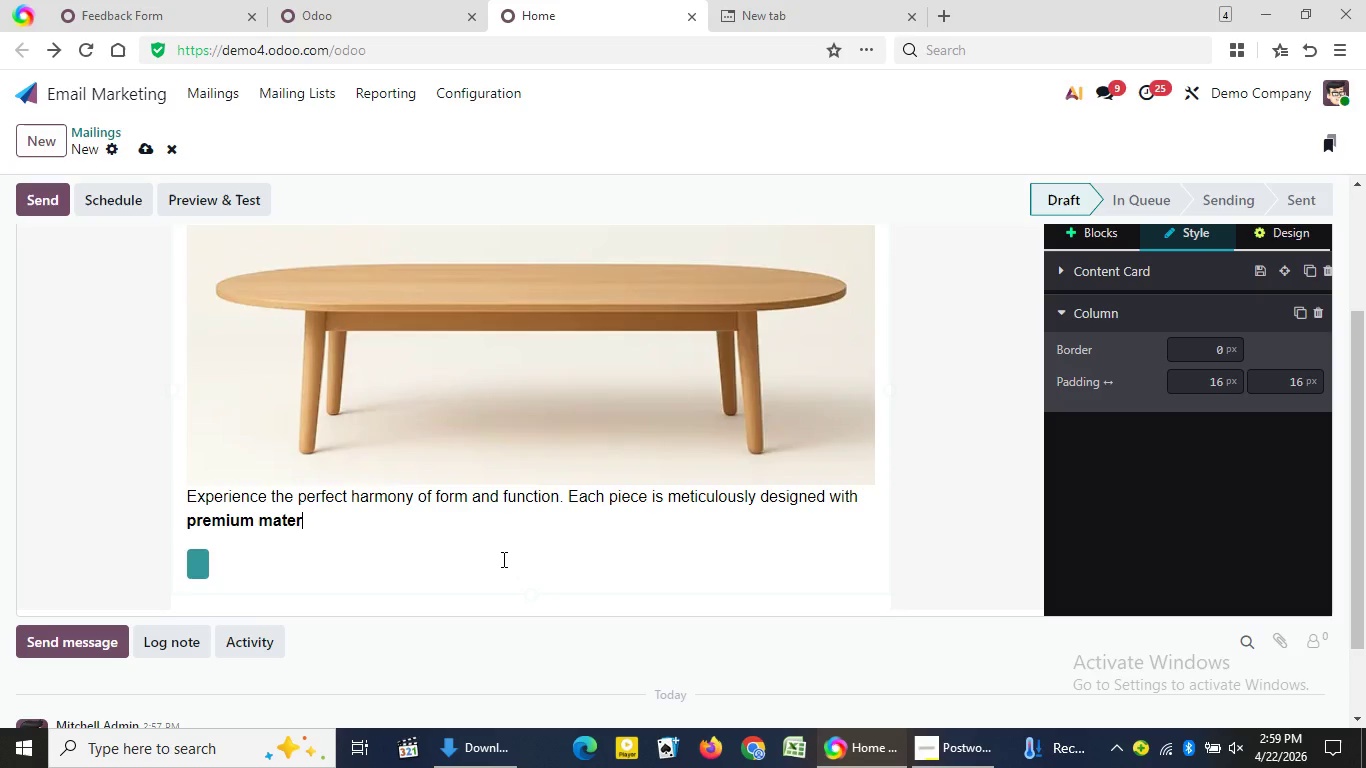 
key(Backspace)
 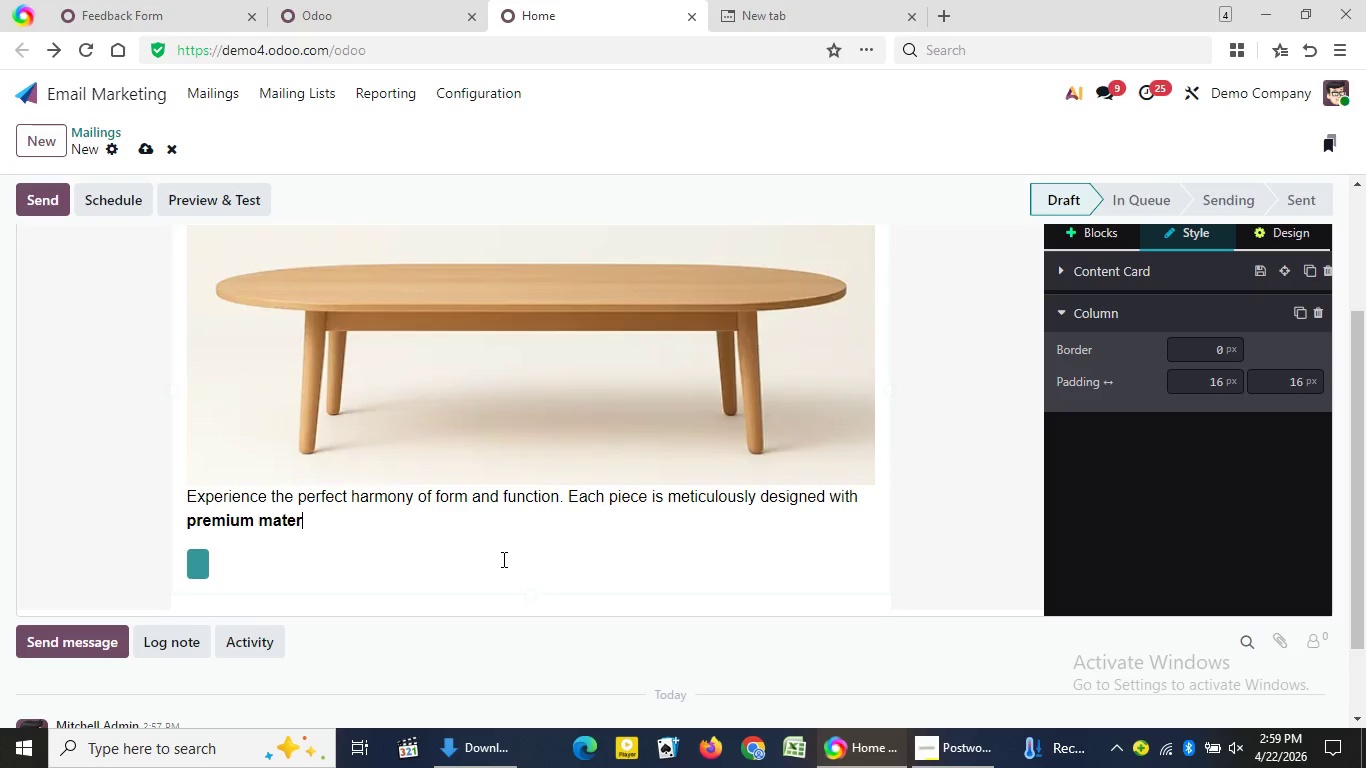 
key(Backspace)
 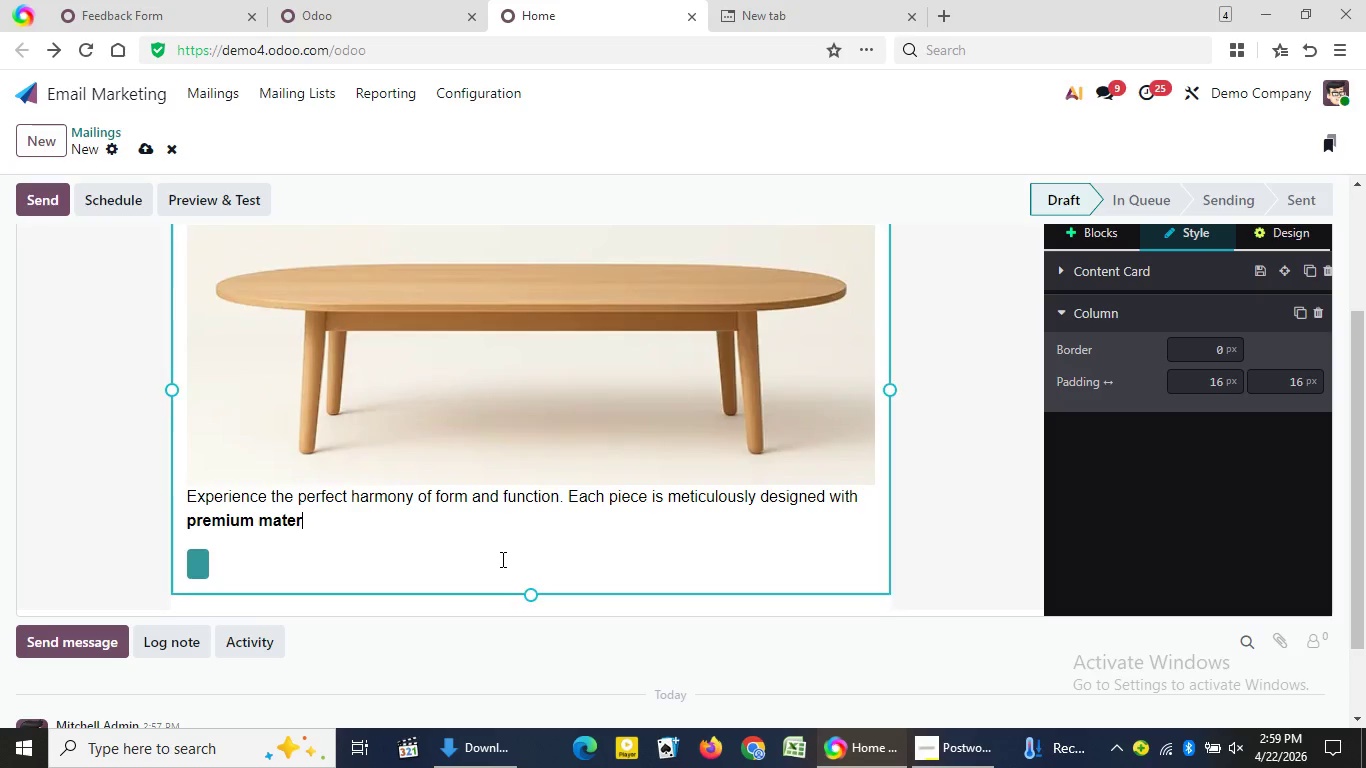 
key(Backspace)
 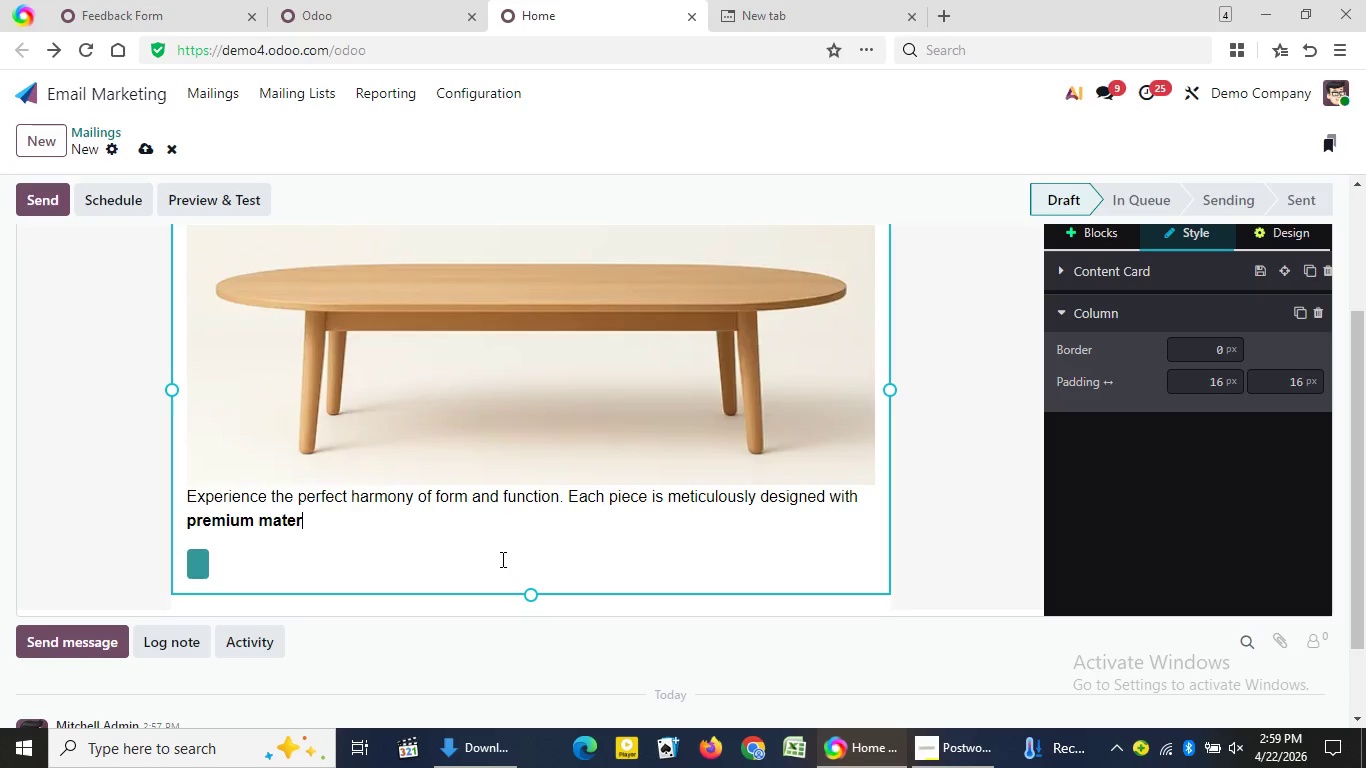 
key(Backspace)
 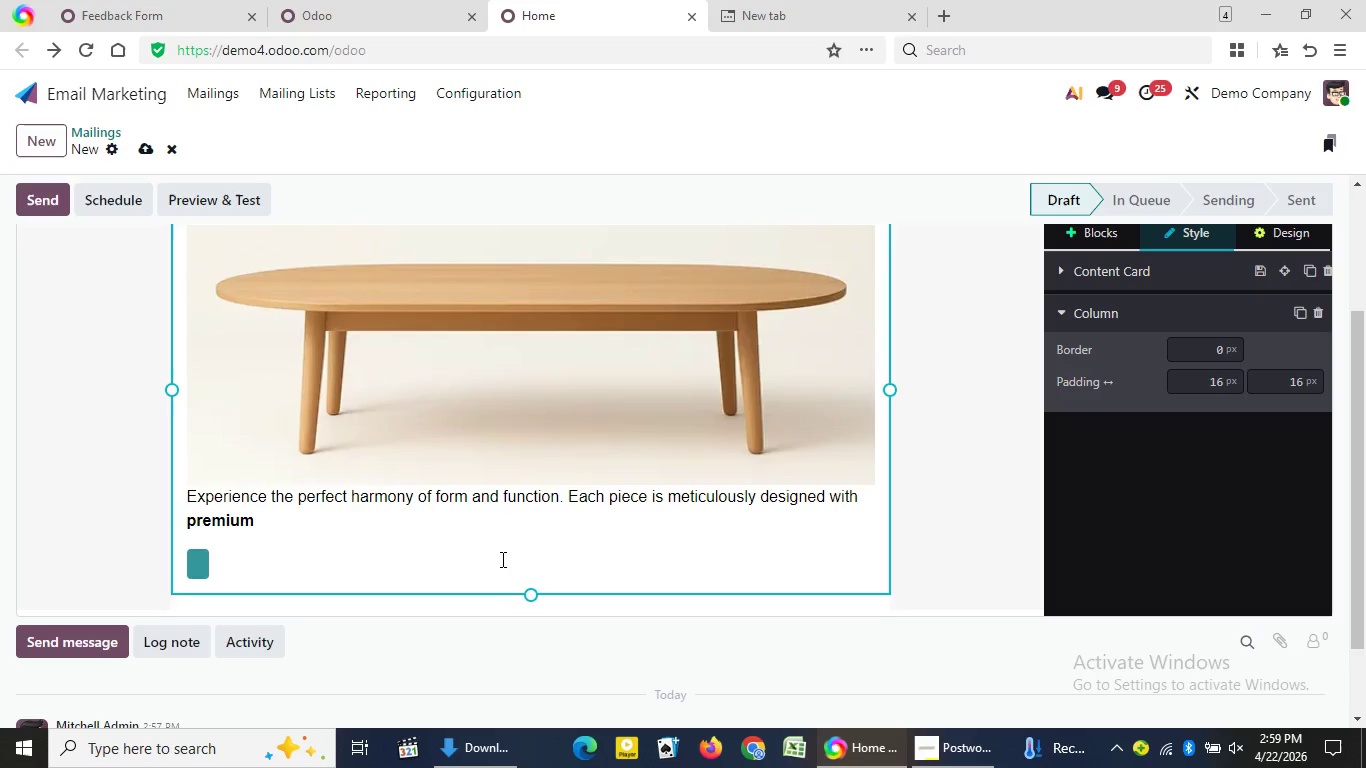 
key(Backspace)
 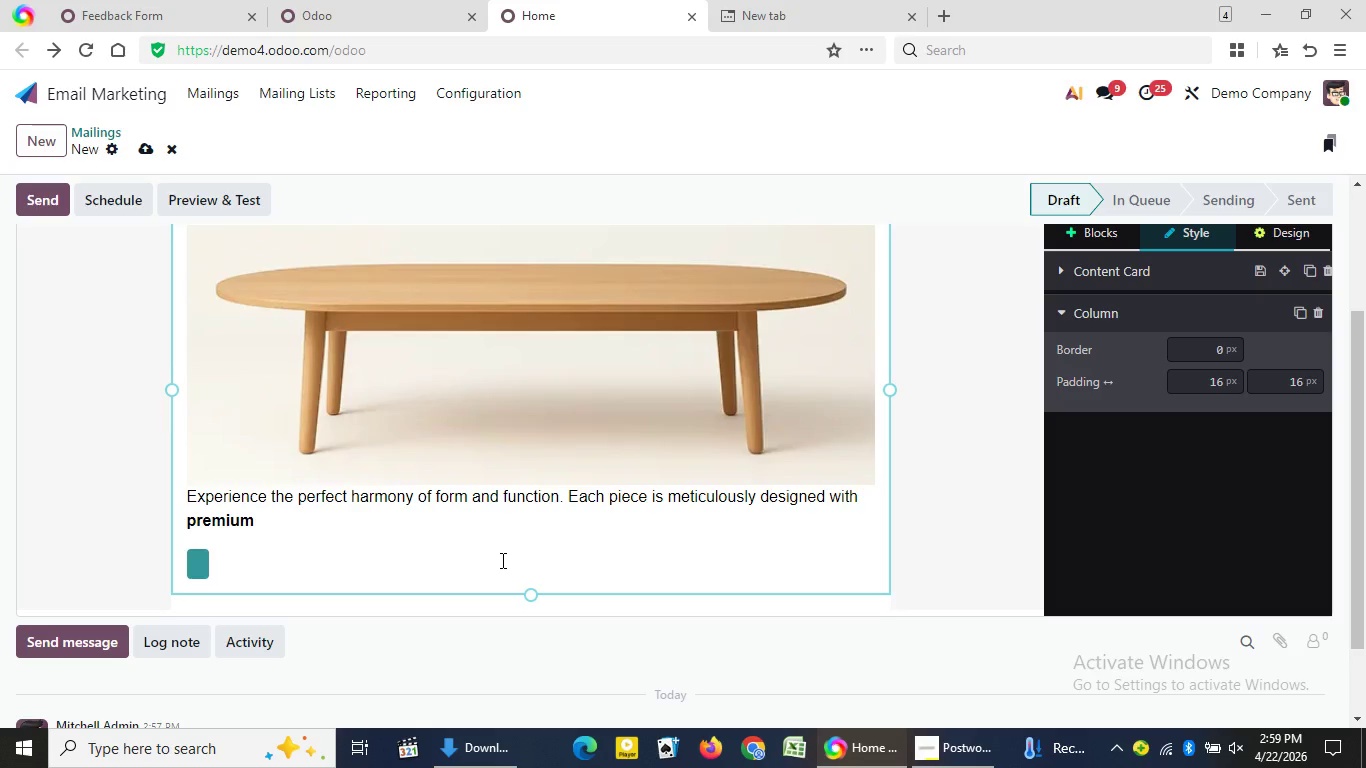 
key(Backspace)
 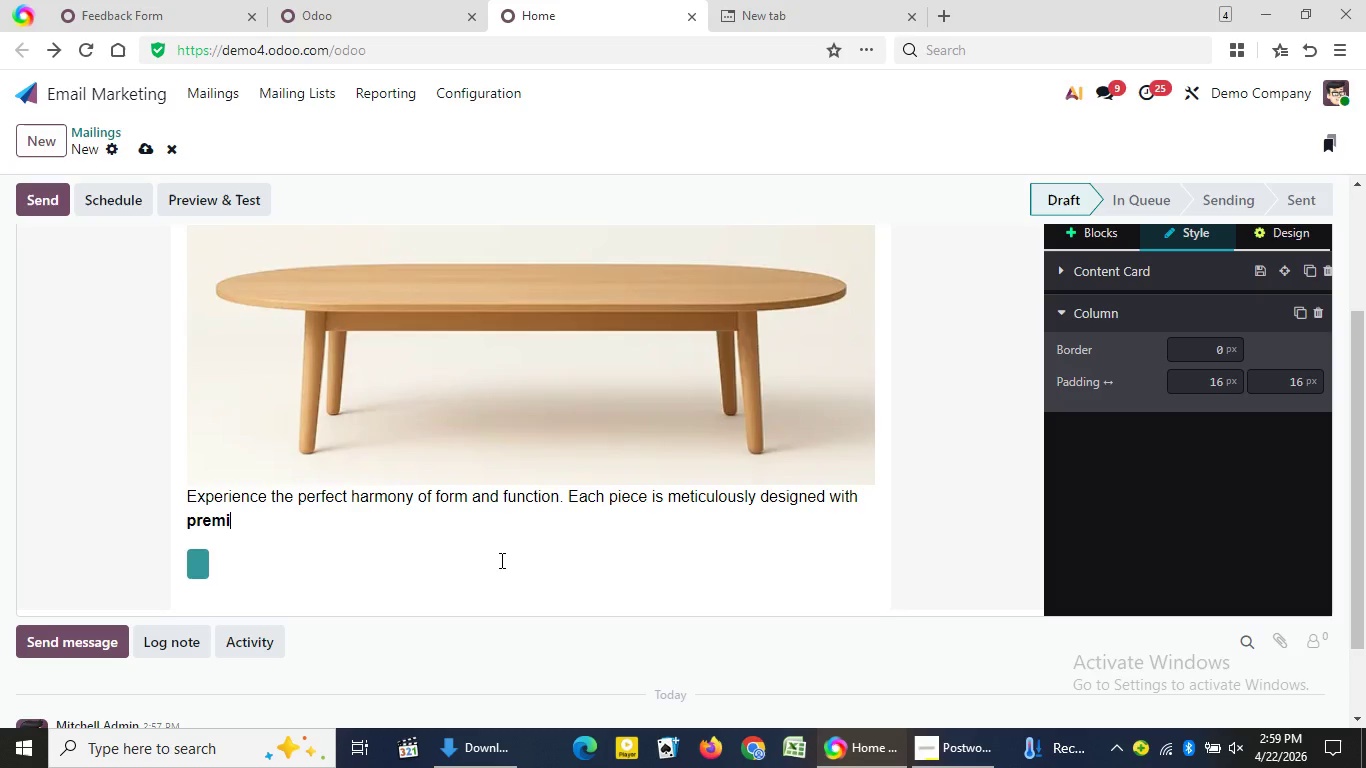 
key(Backspace)
 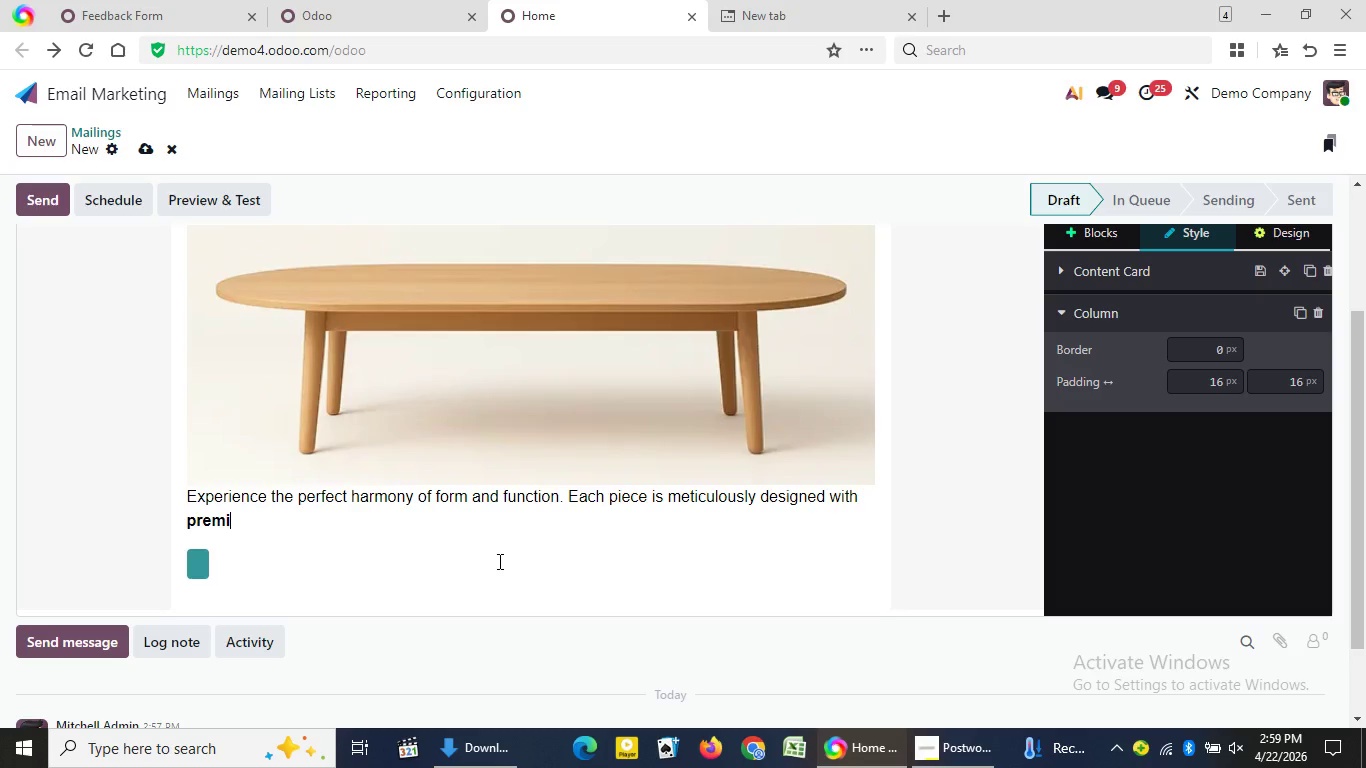 
key(Backspace)
 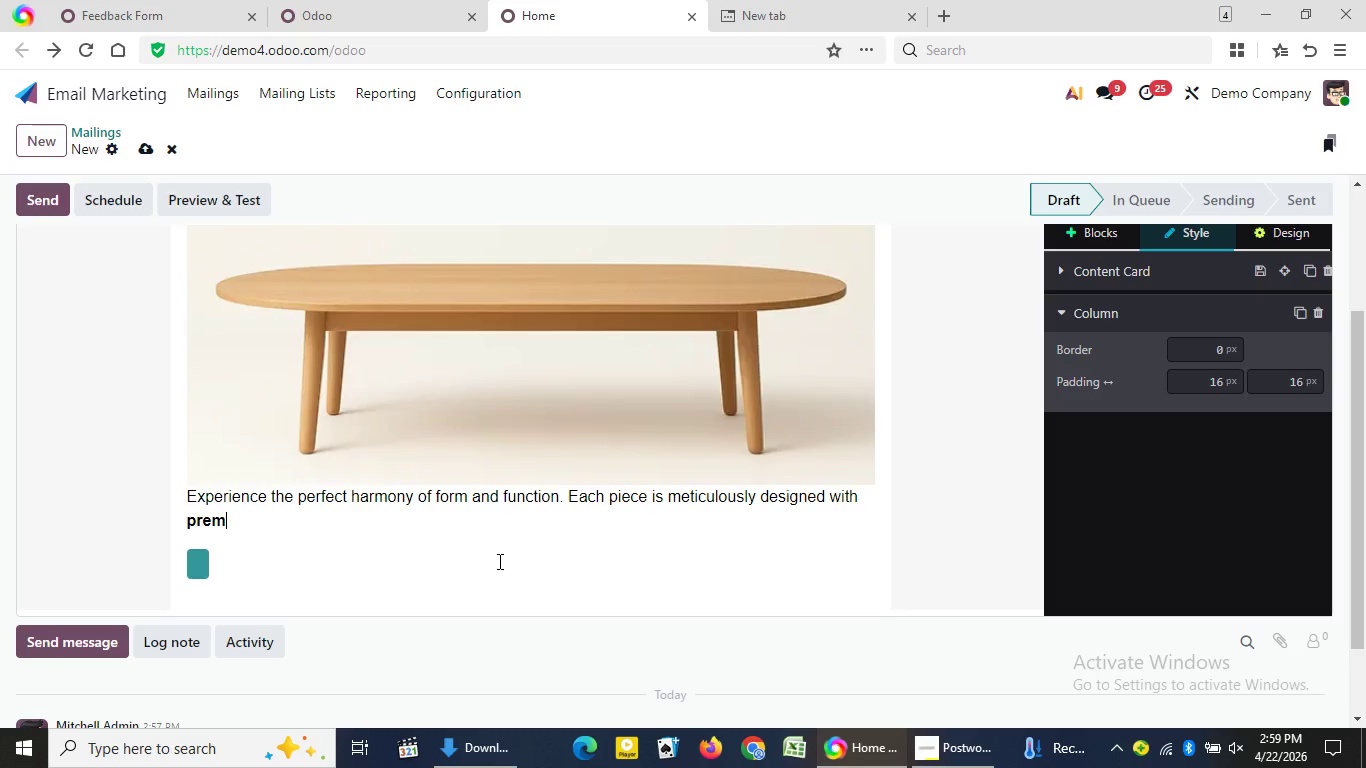 
key(Backspace)
 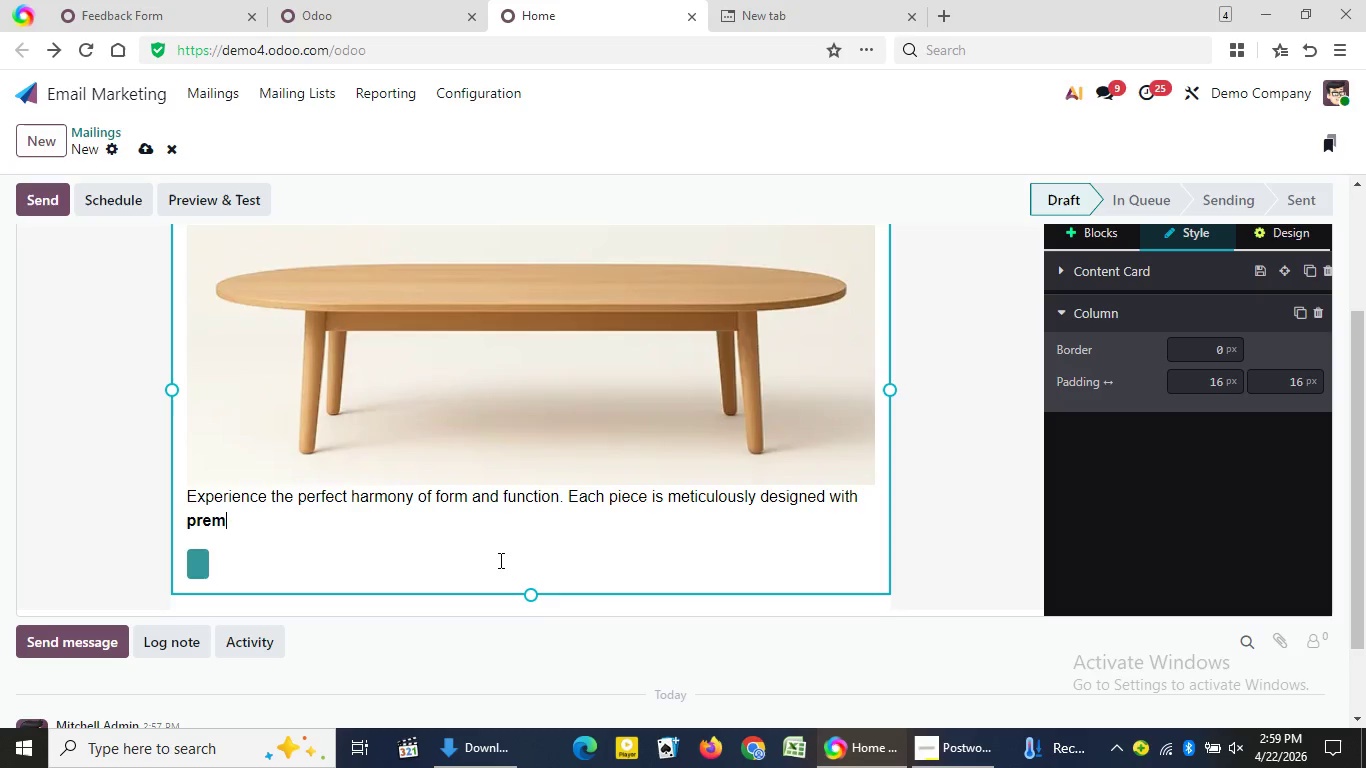 
key(Backspace)
 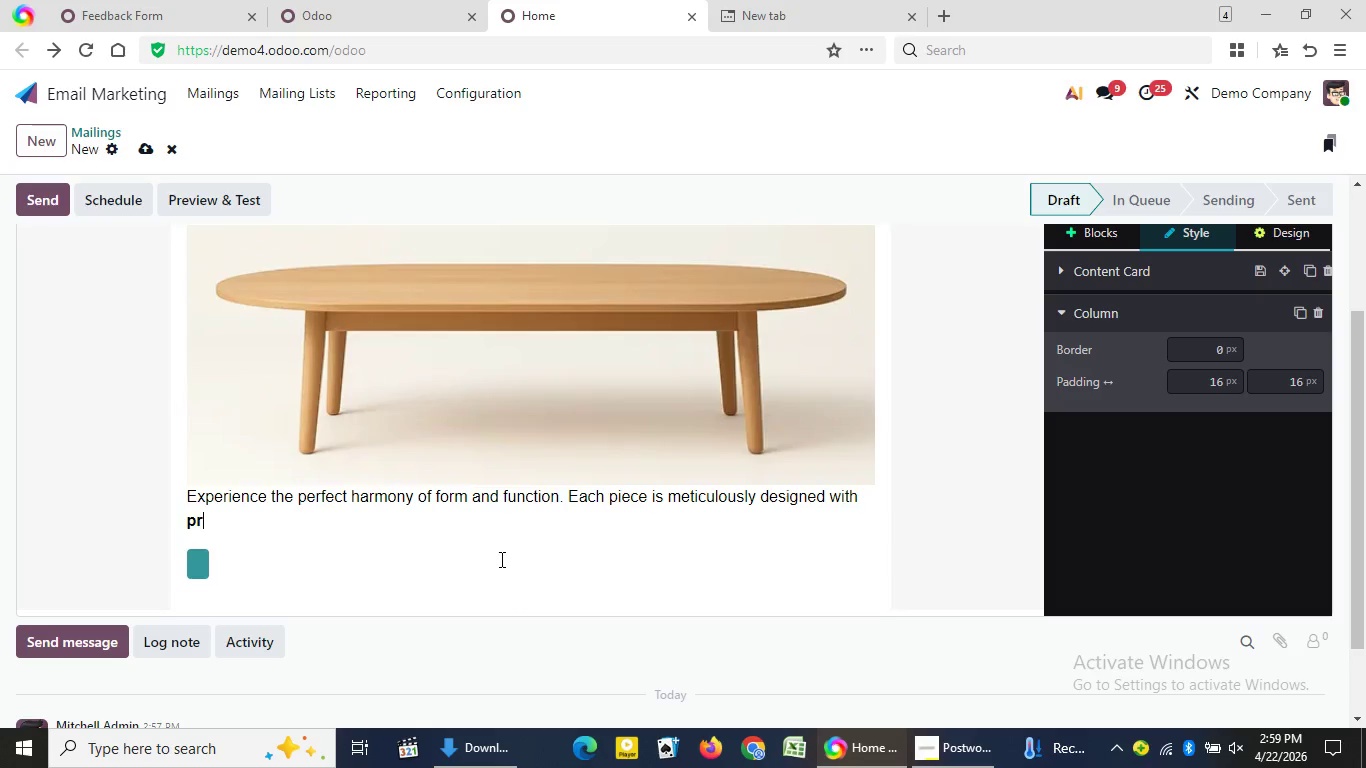 
key(Backspace)
 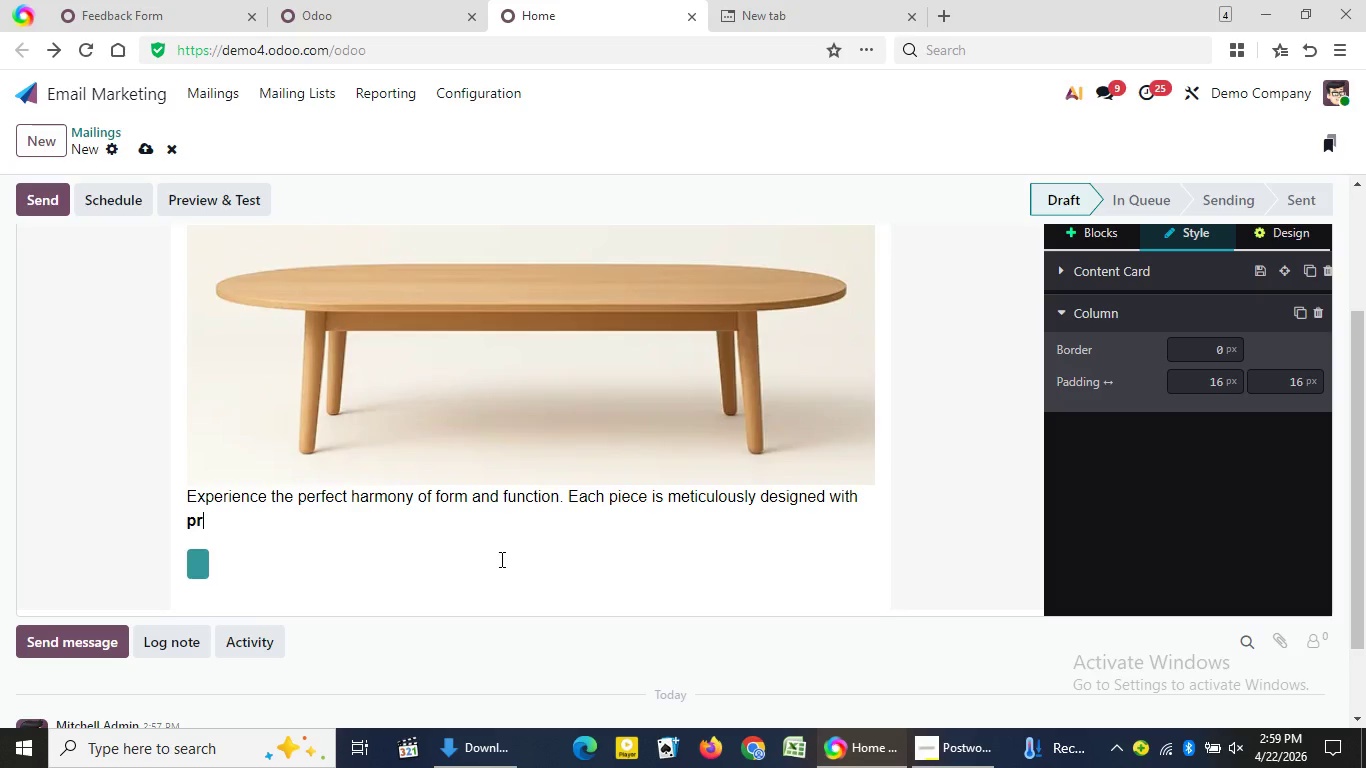 
key(Backspace)
 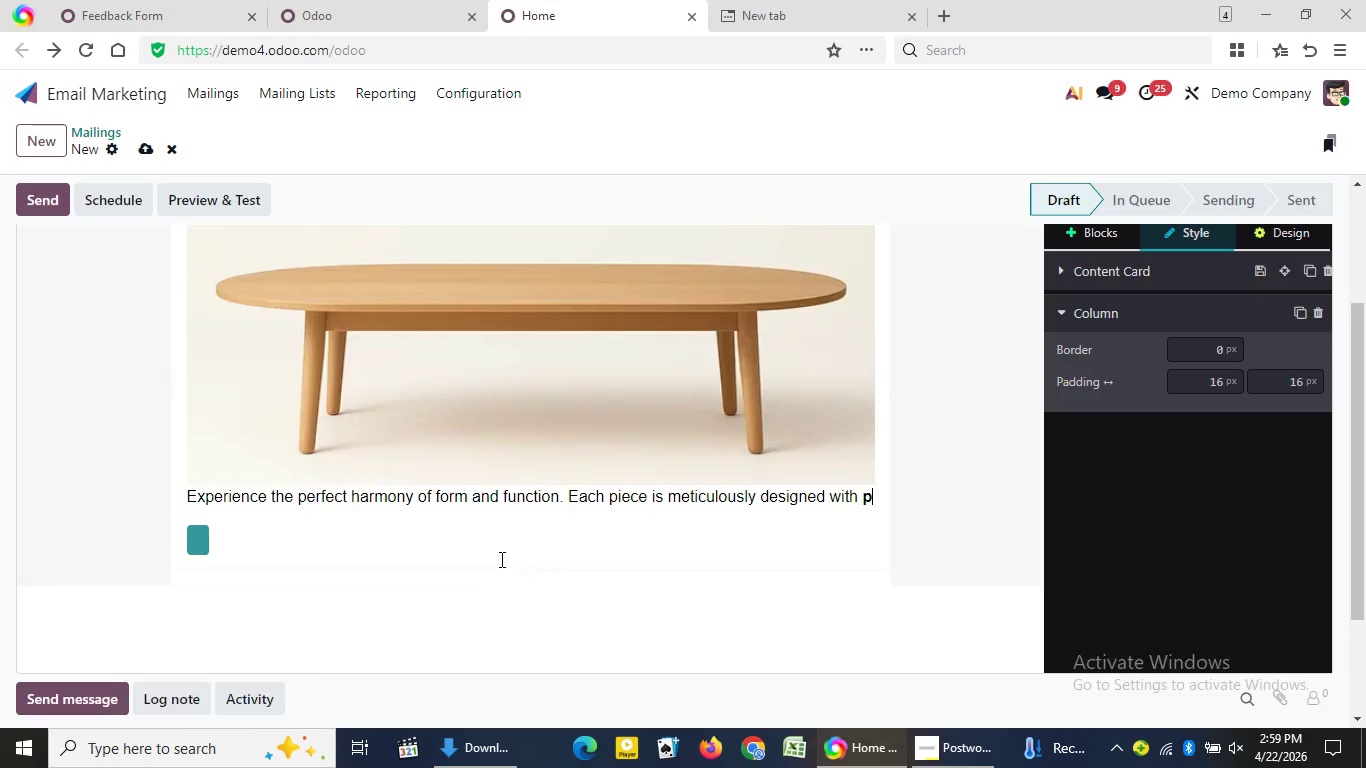 
key(Backspace)
 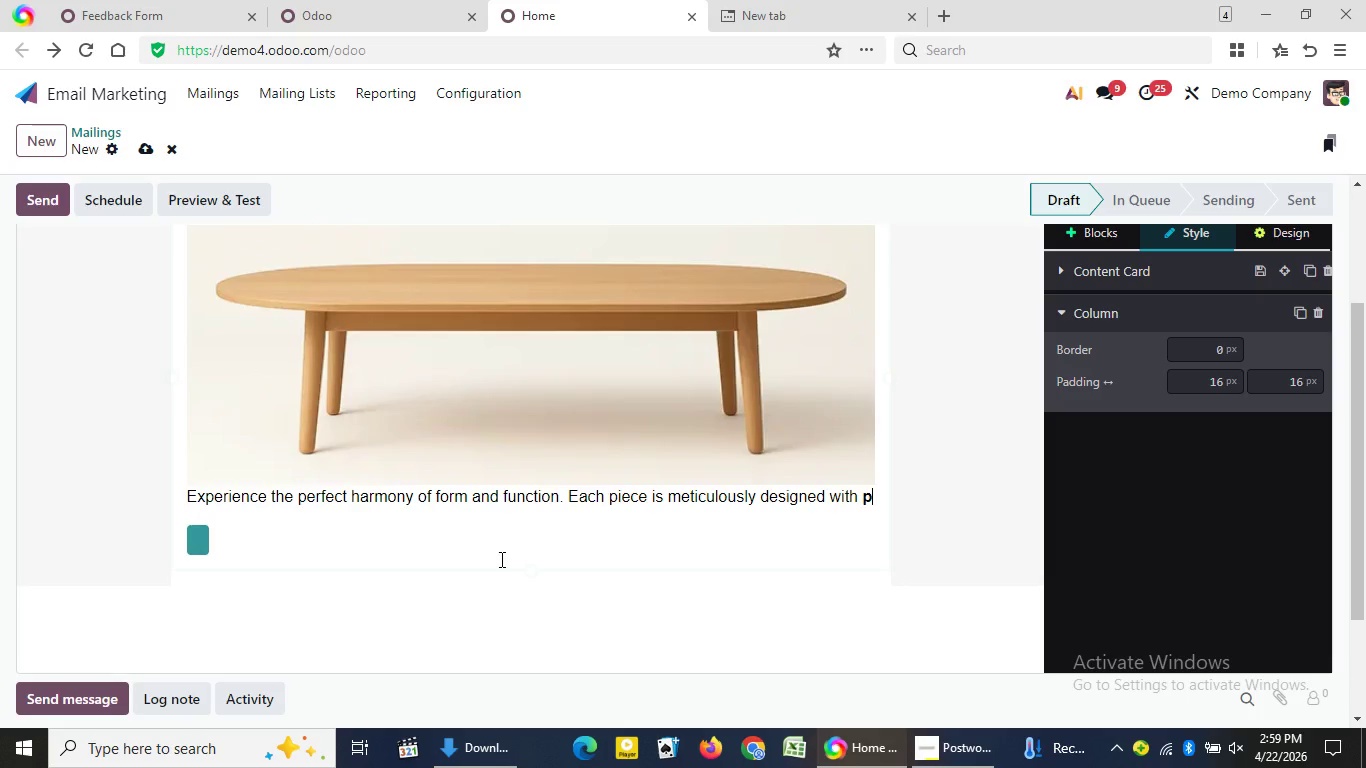 
key(Backspace)
 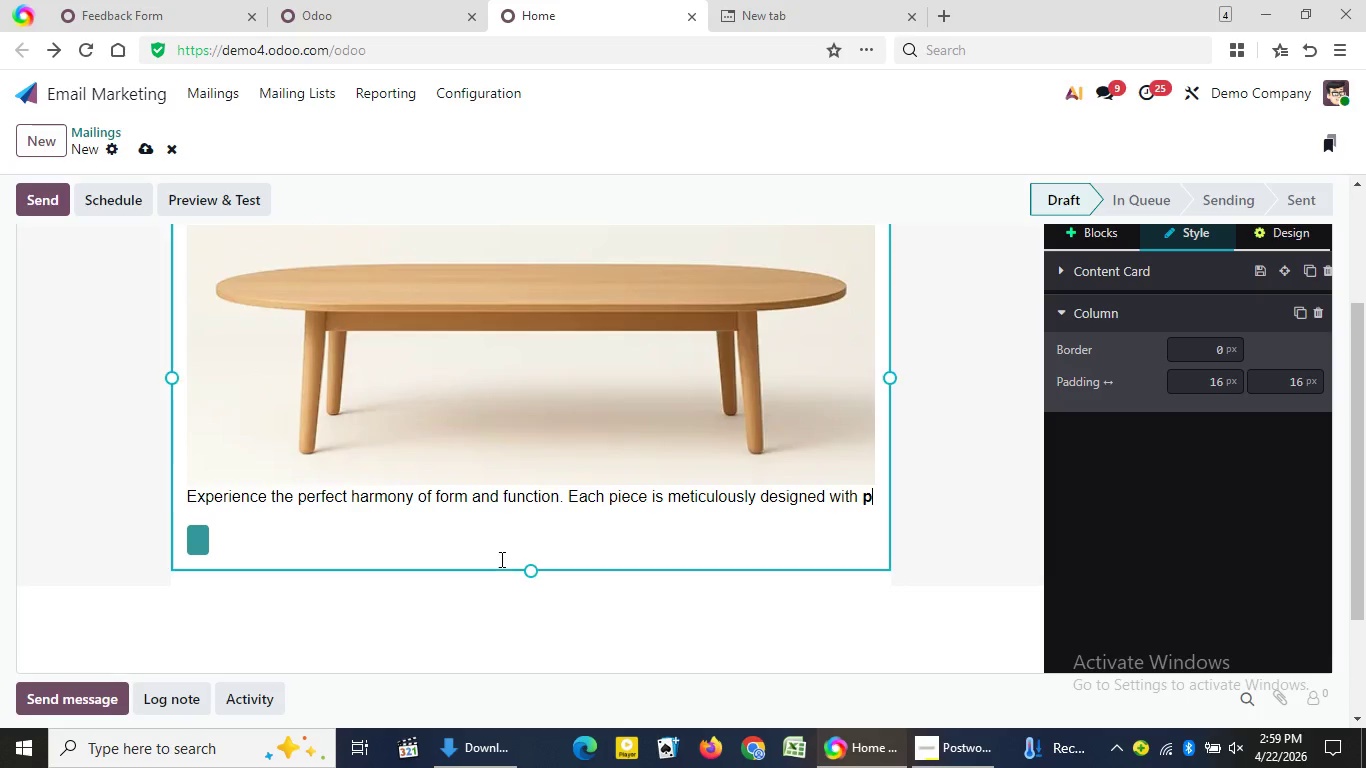 
key(Backspace)
 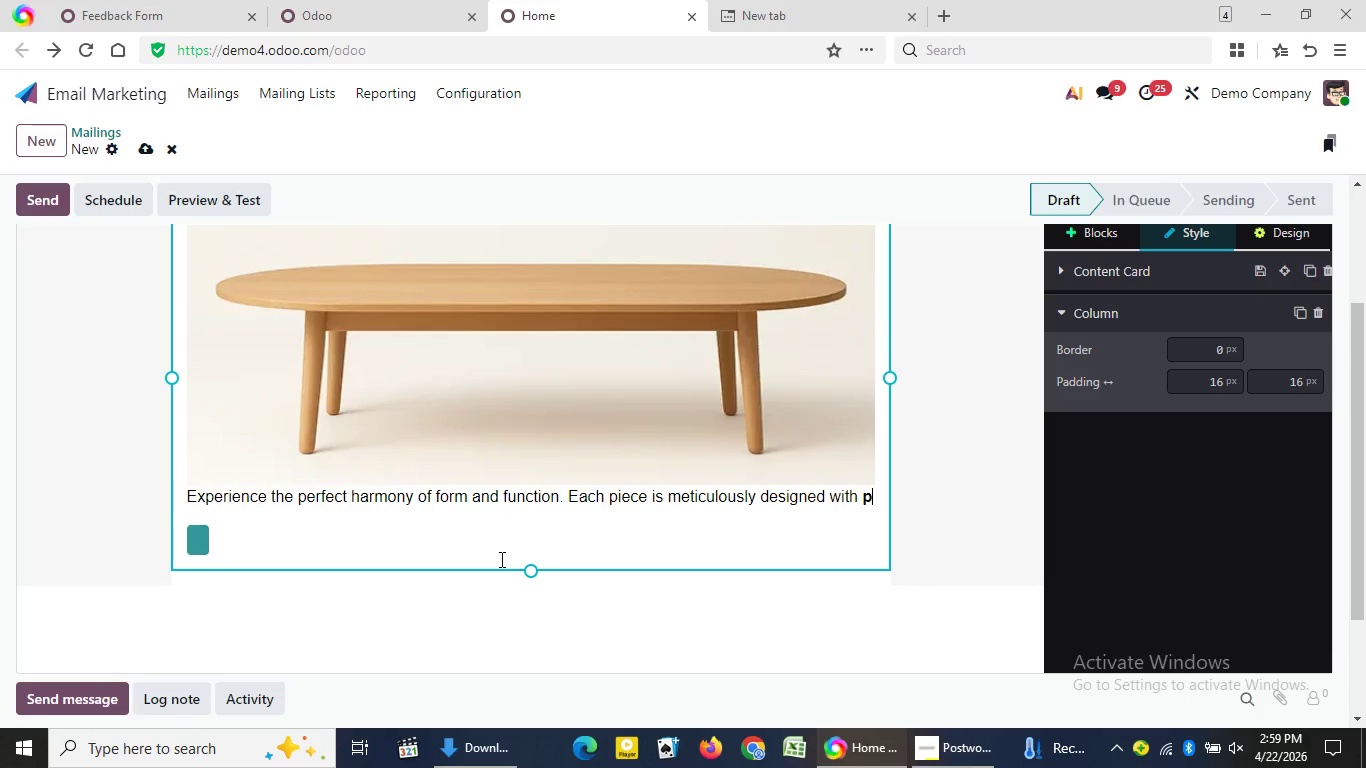 
key(Backspace)
 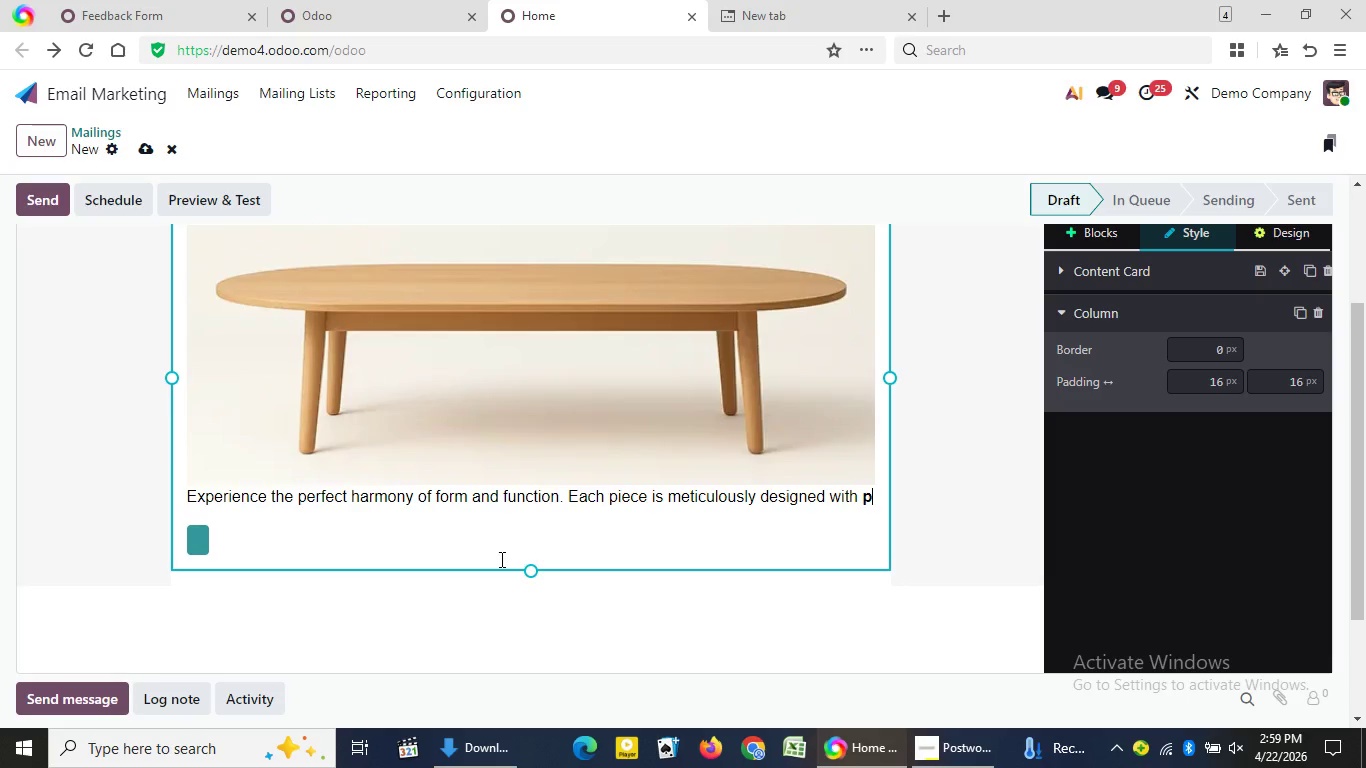 
key(Backspace)
 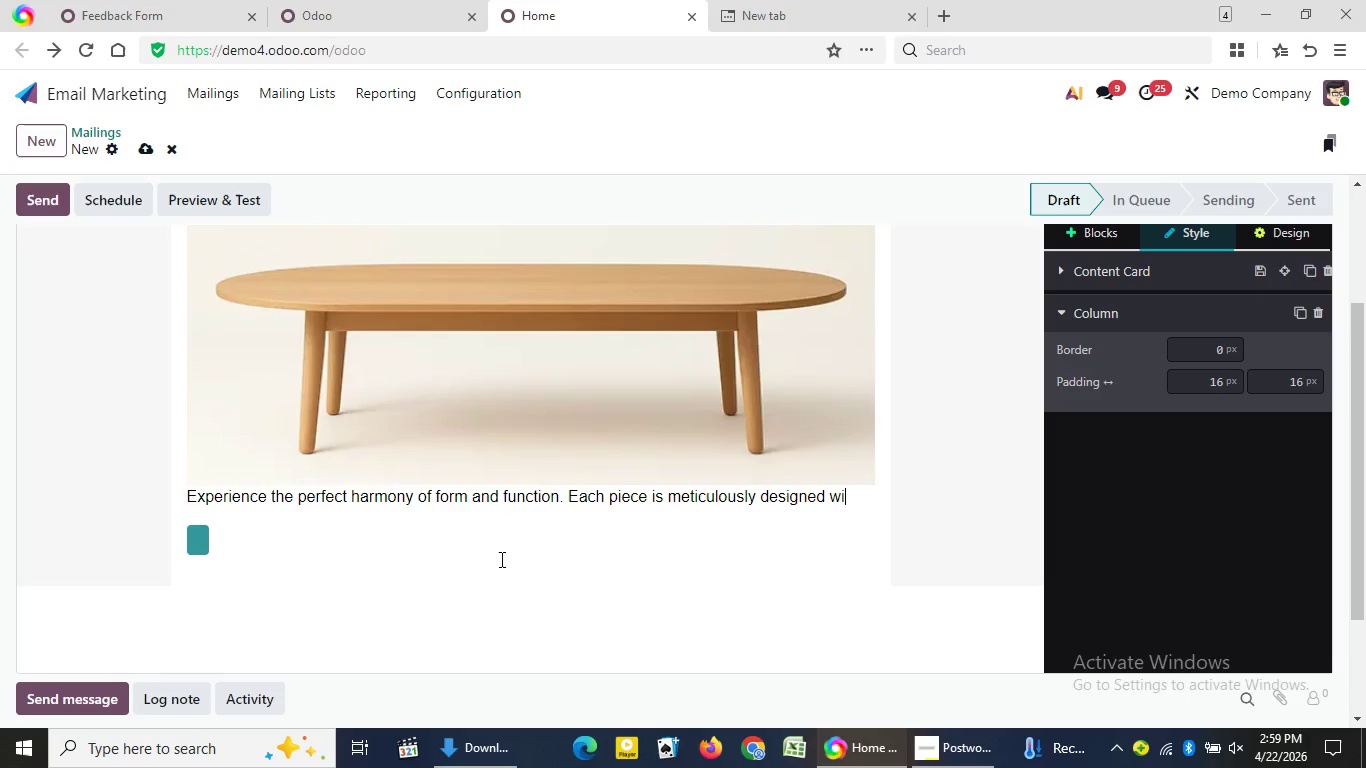 
key(Backspace)
 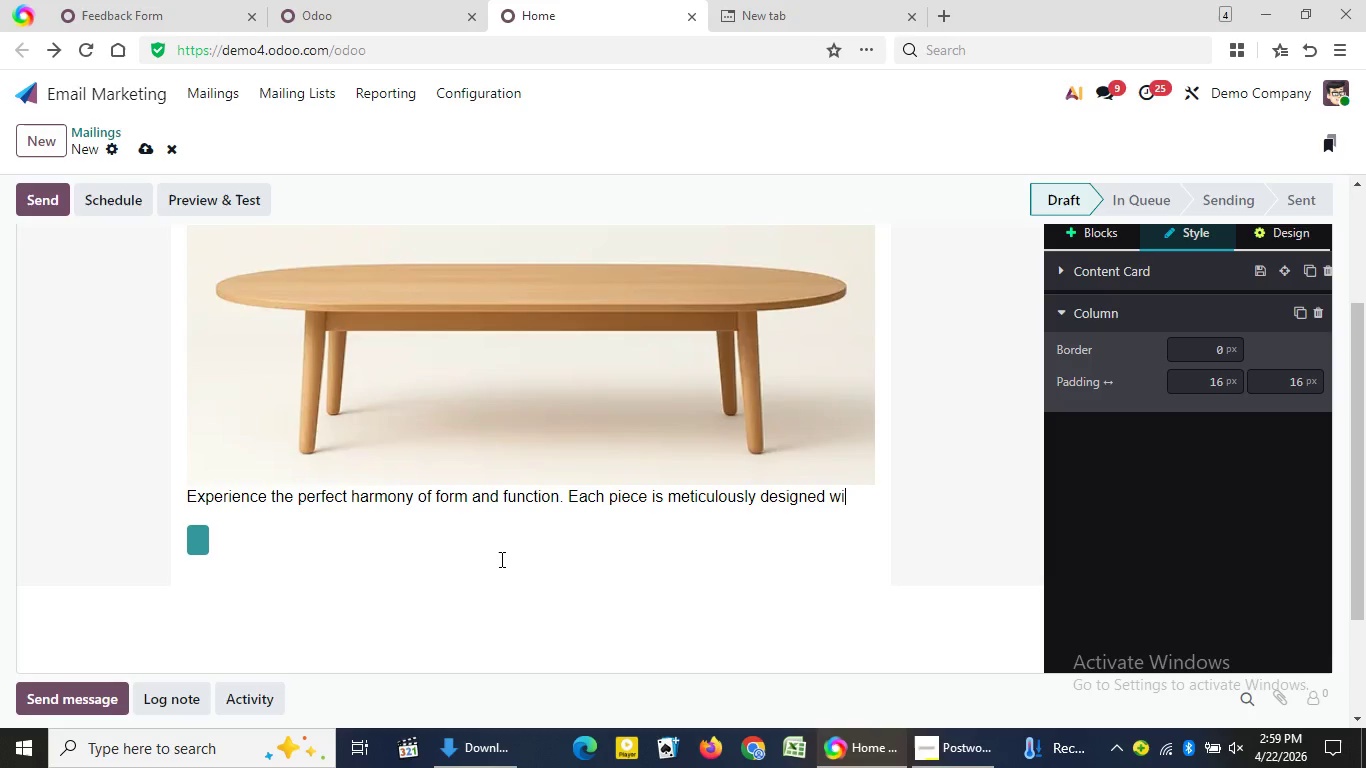 
key(Backspace)
 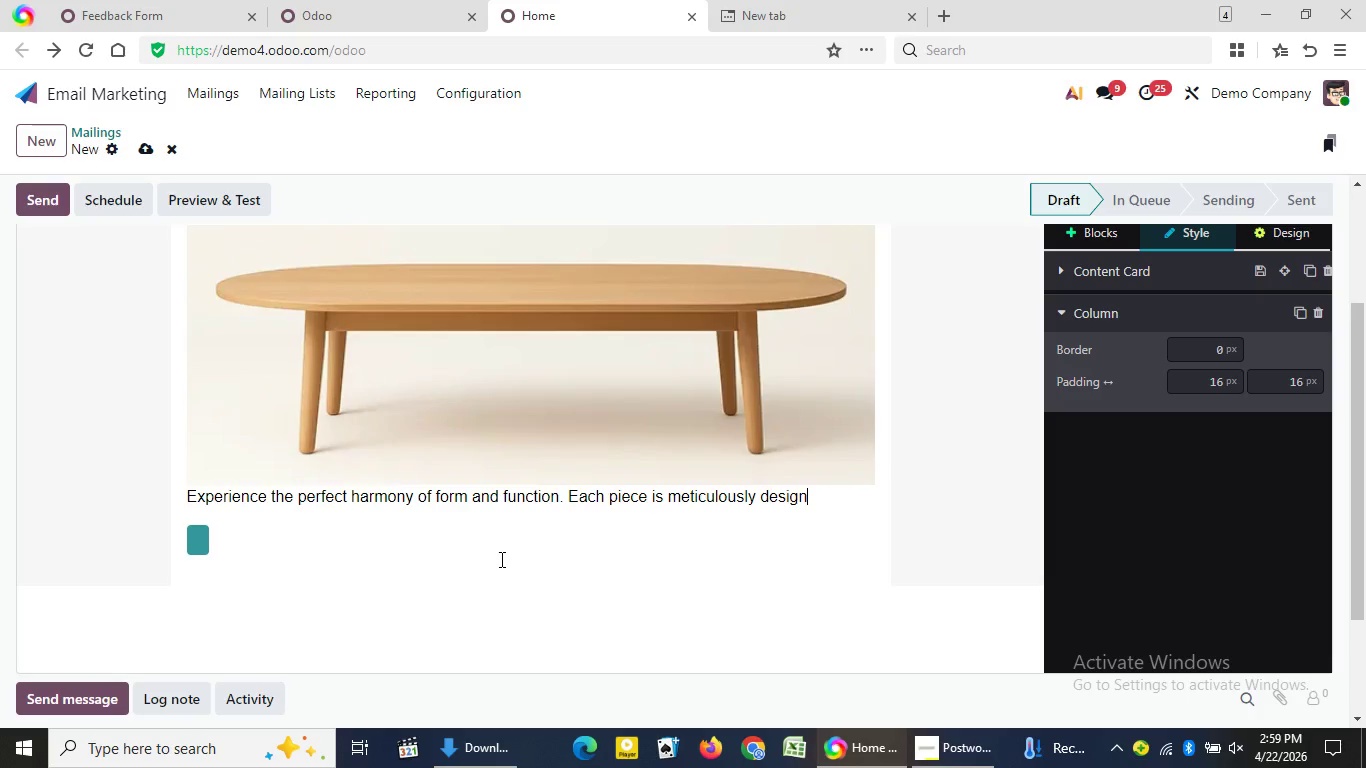 
key(Backspace)
 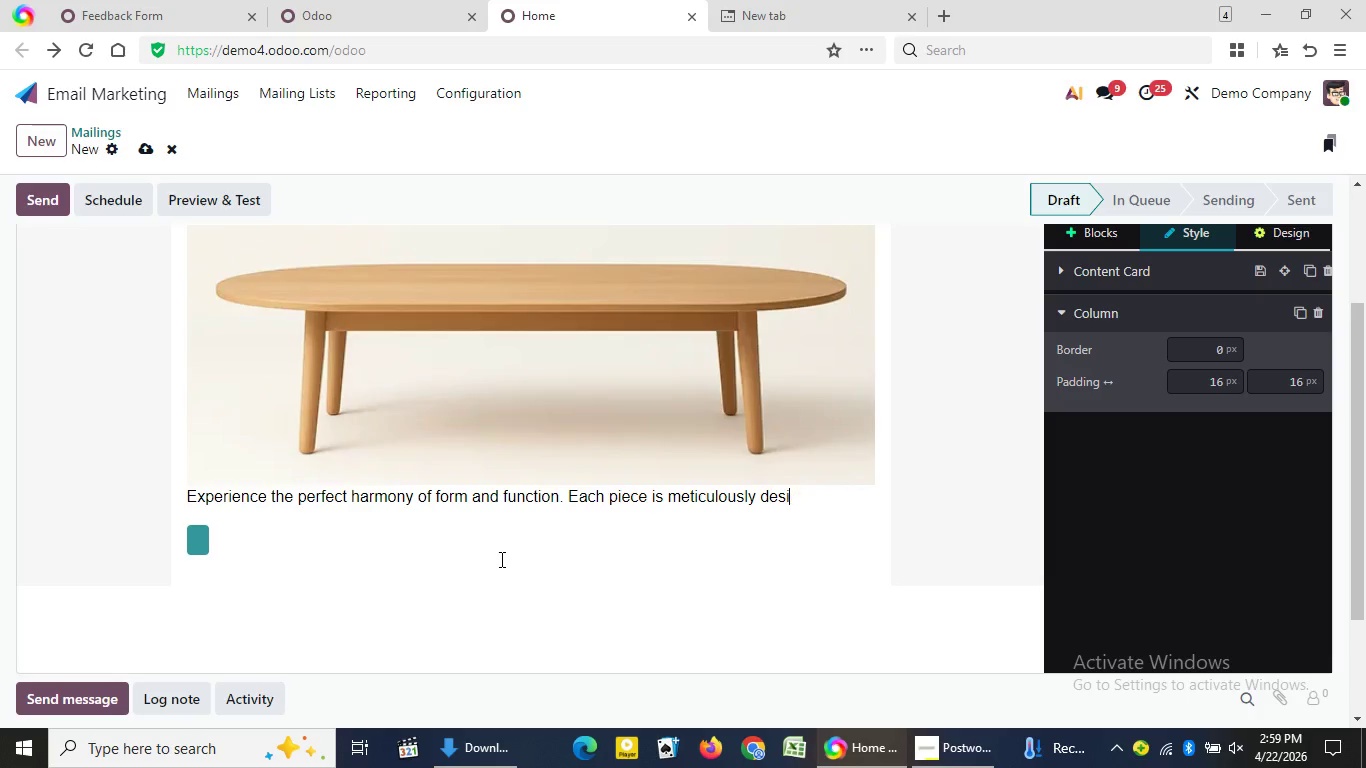 
key(Backspace)
 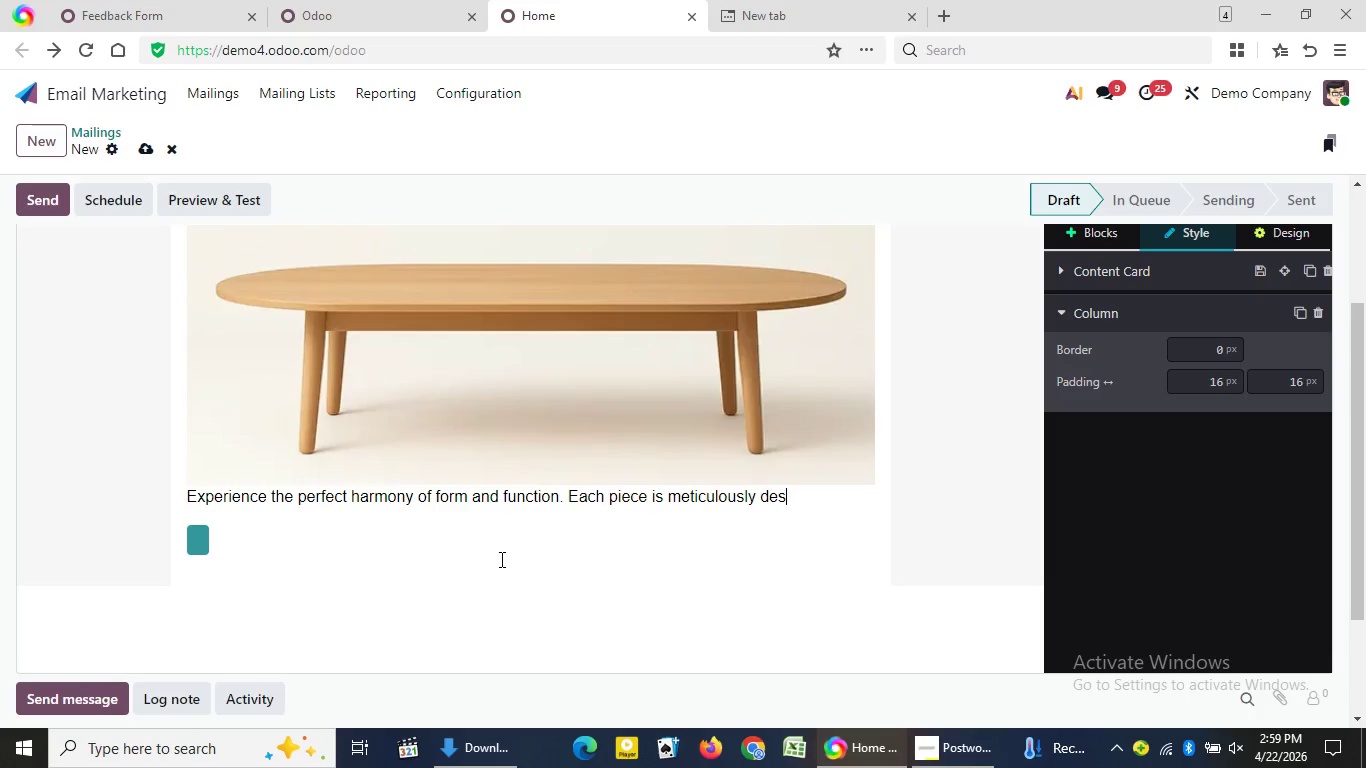 
key(Backspace)
 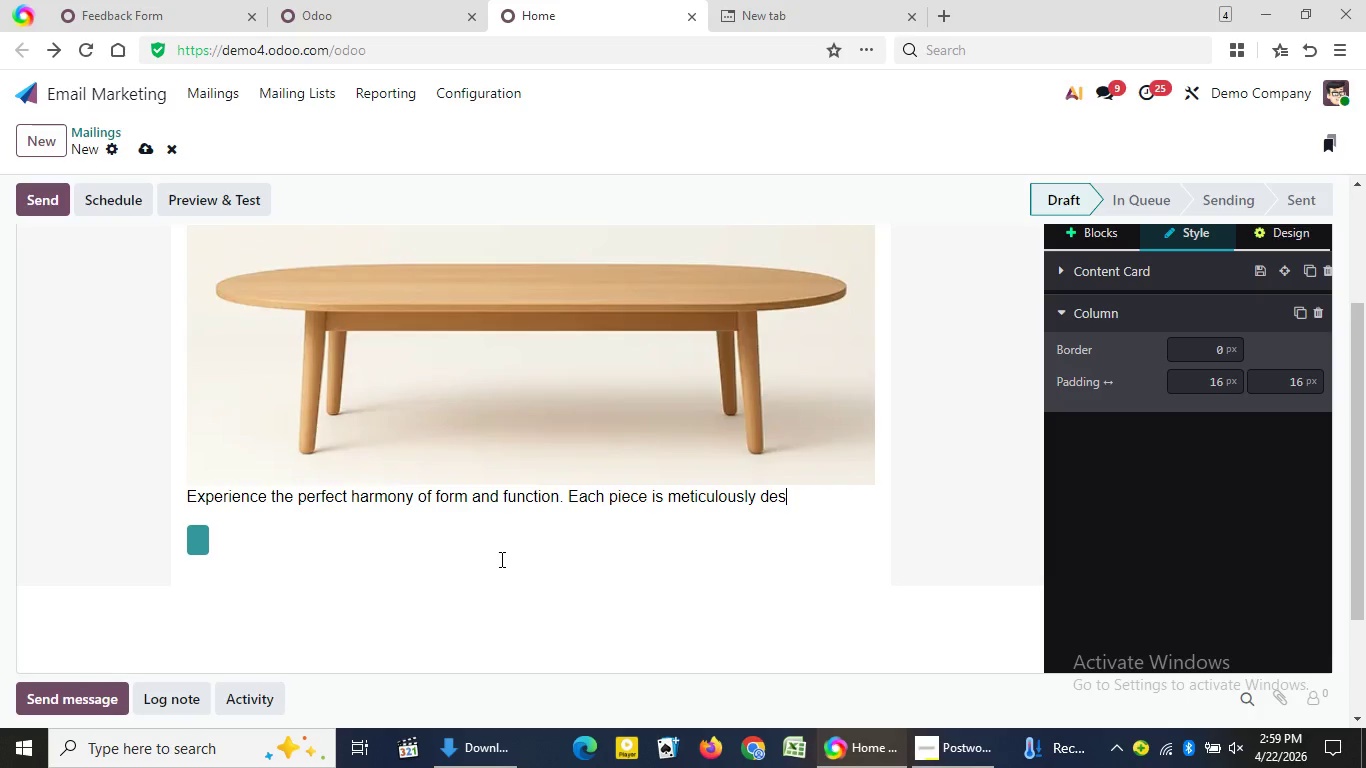 
key(Backspace)
 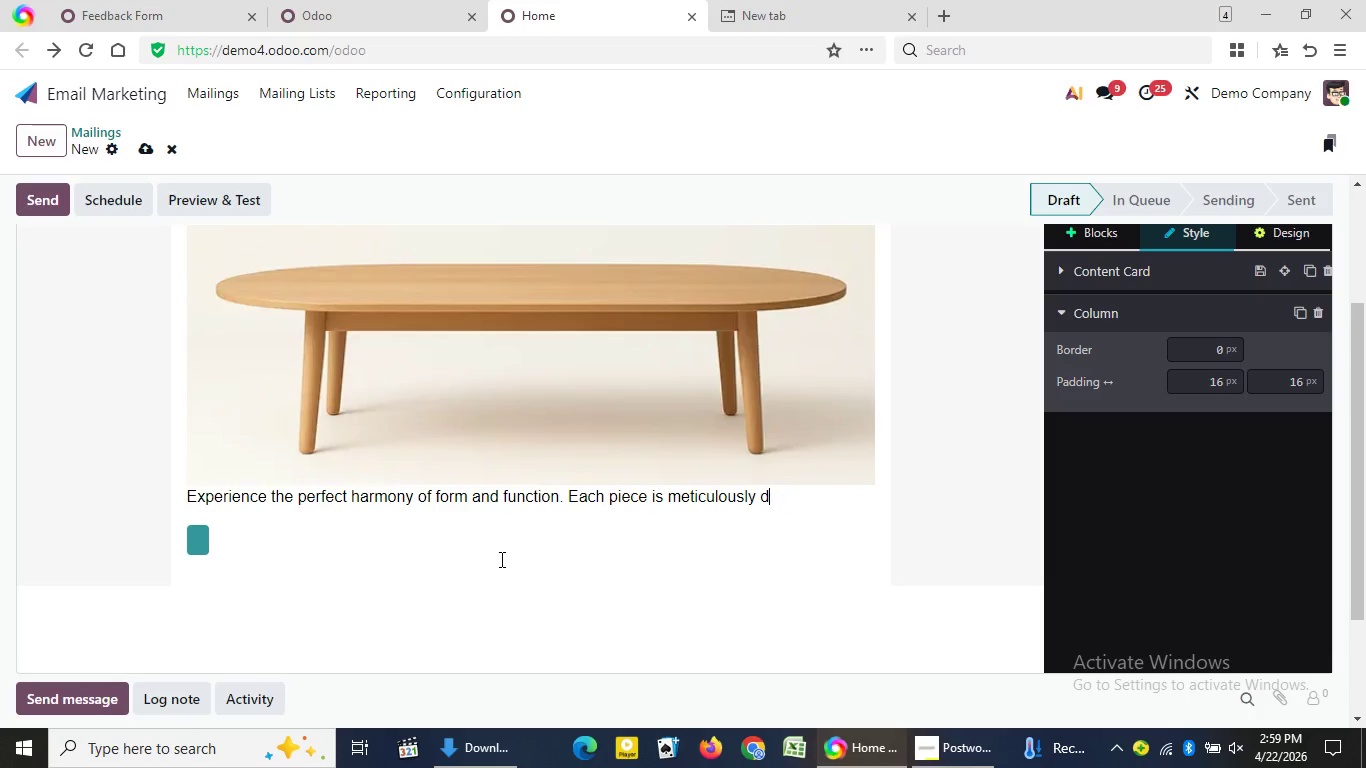 
key(Backspace)
 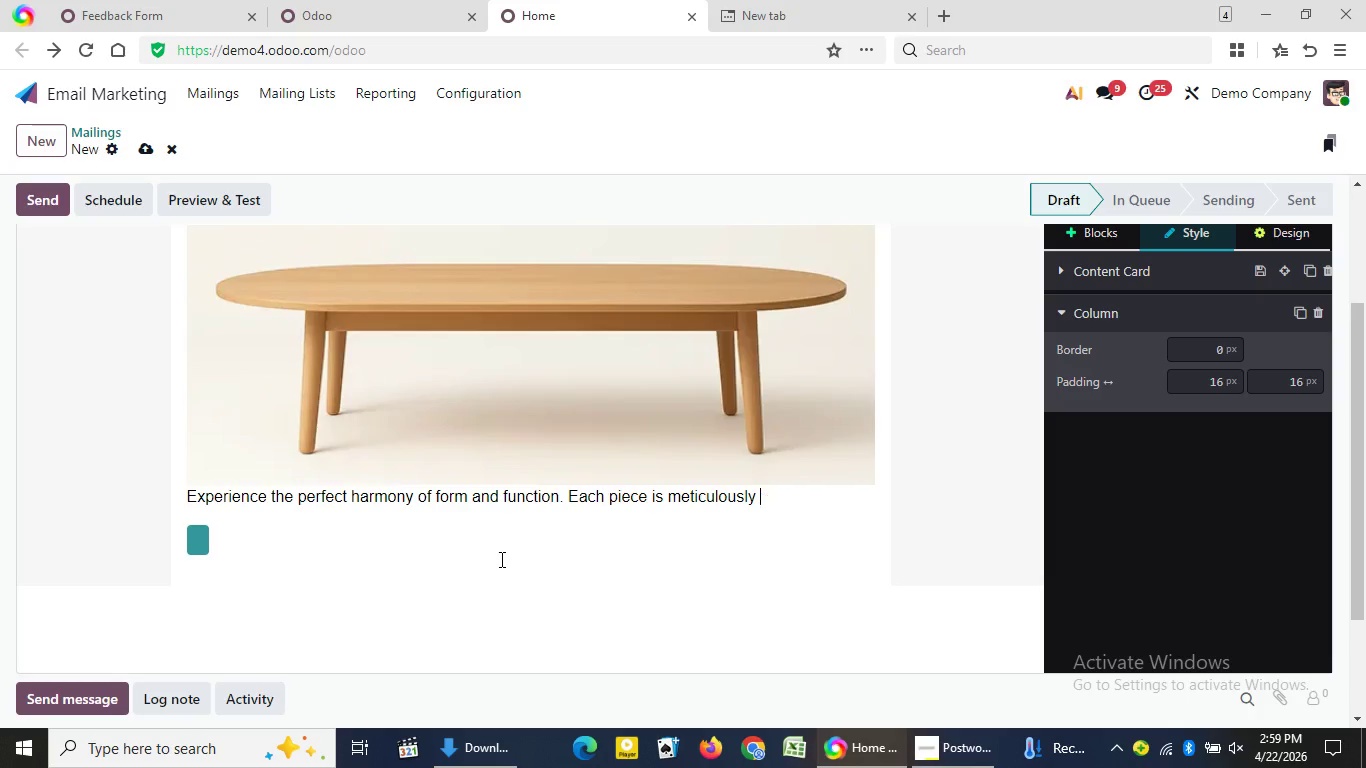 
key(Backspace)
 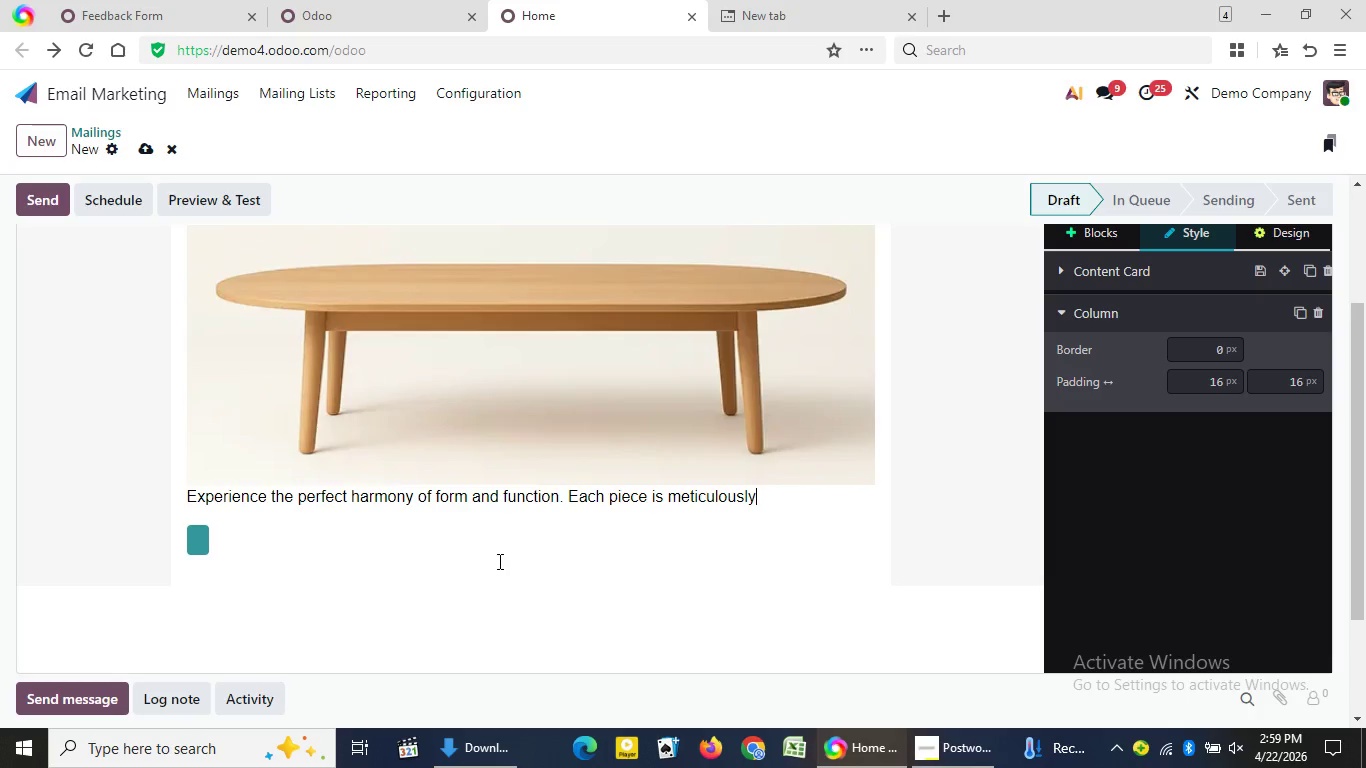 
key(Backspace)
 